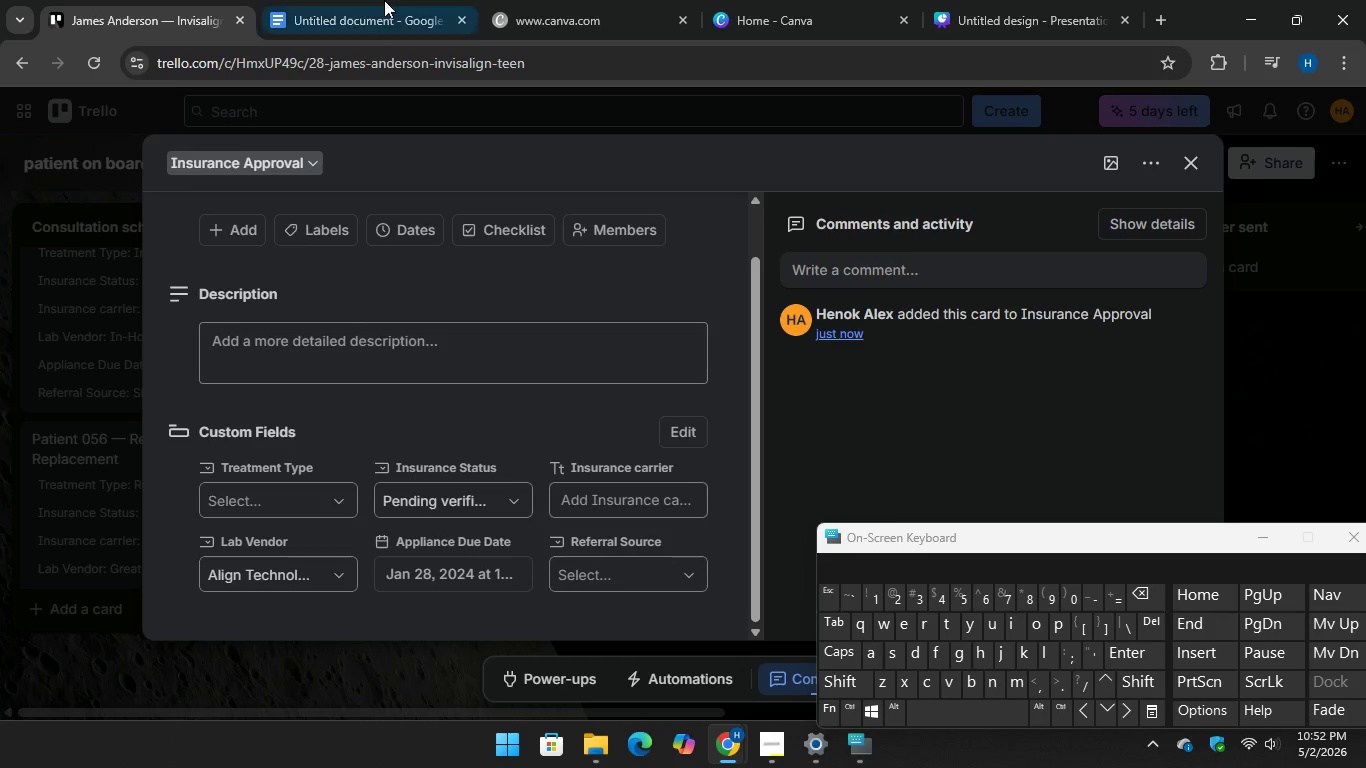 
left_click([384, 0])
 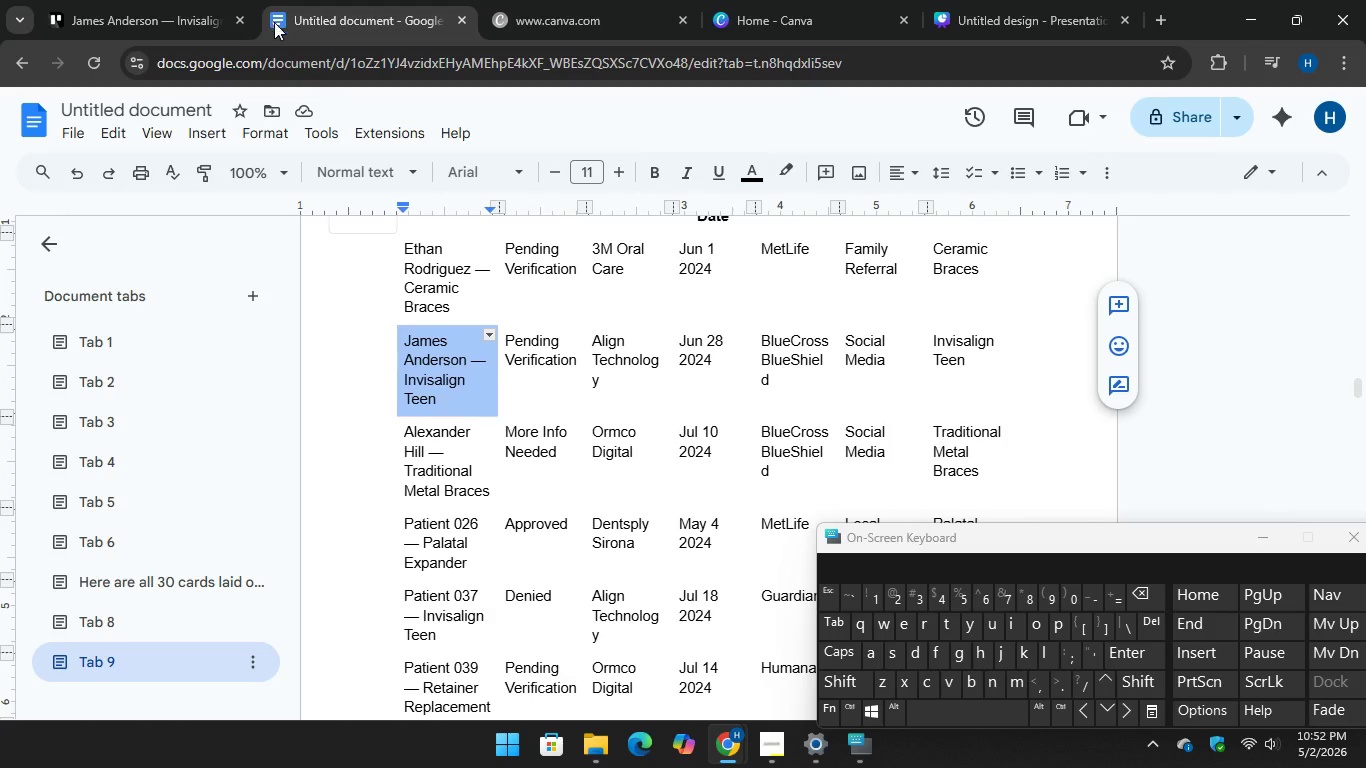 
left_click([164, 6])
 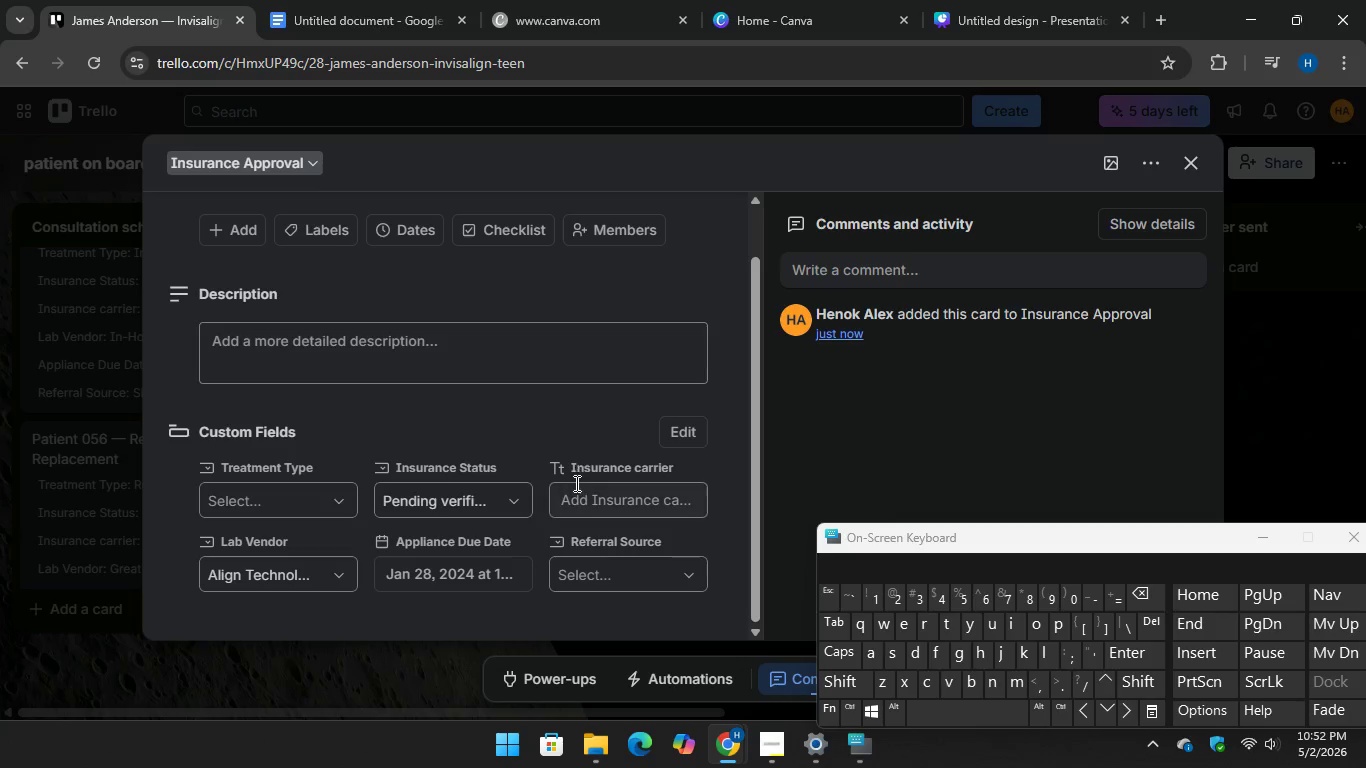 
left_click([575, 483])
 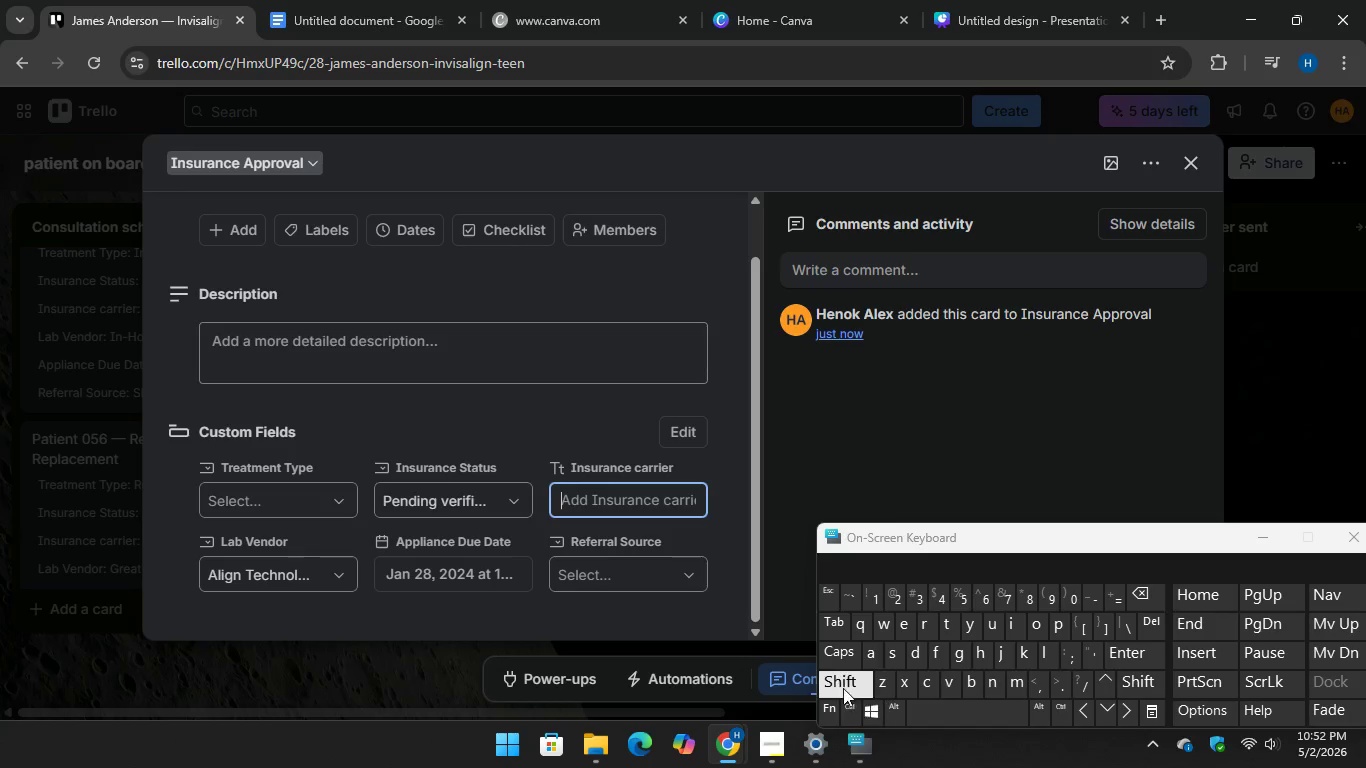 
type(Bluec)
 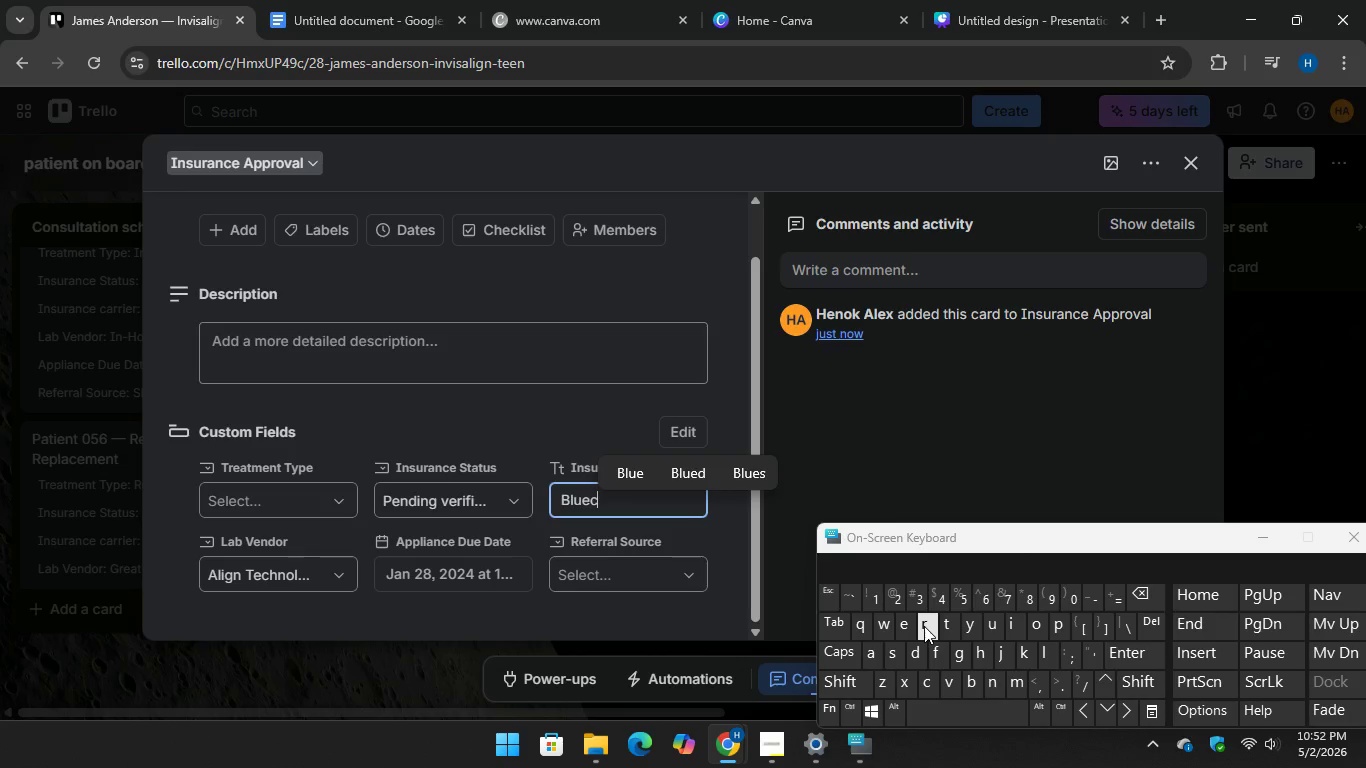 
type(ross Blueshied)
 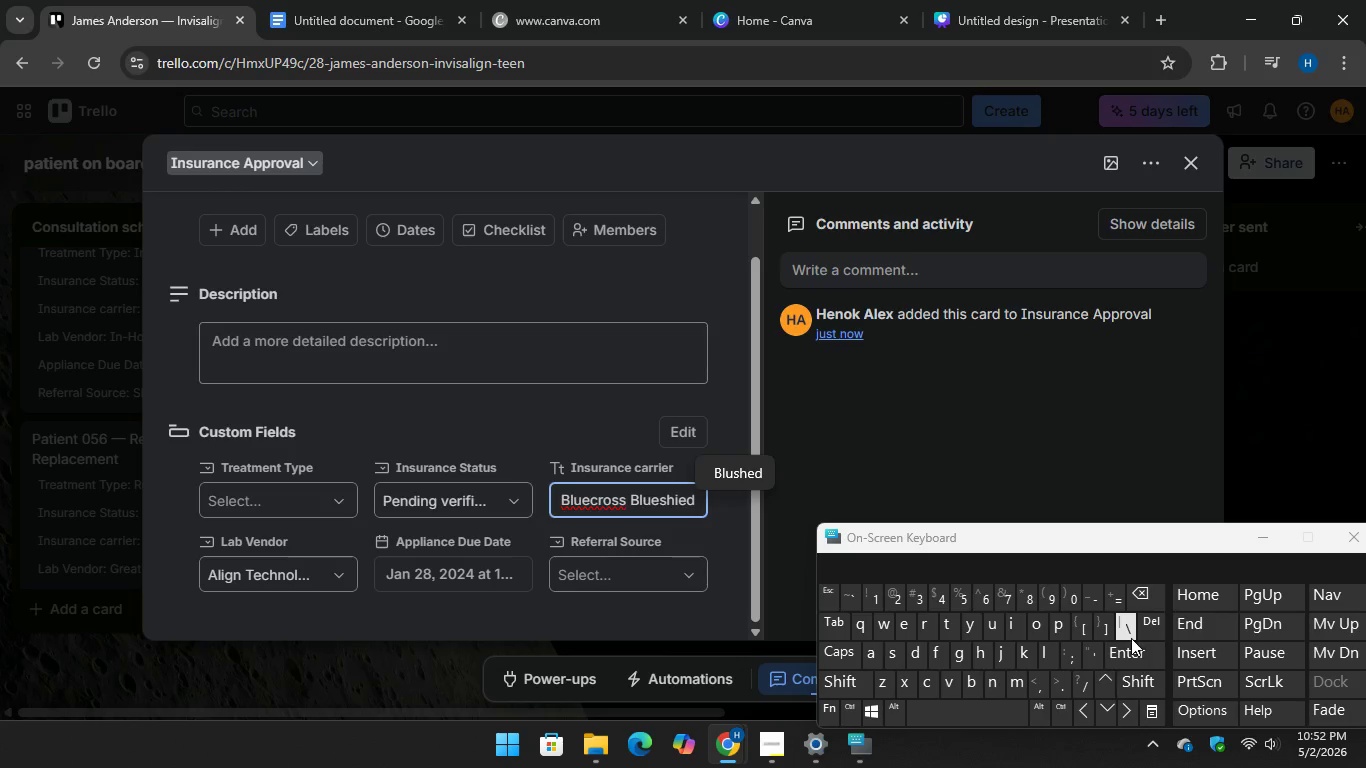 
key(Enter)
 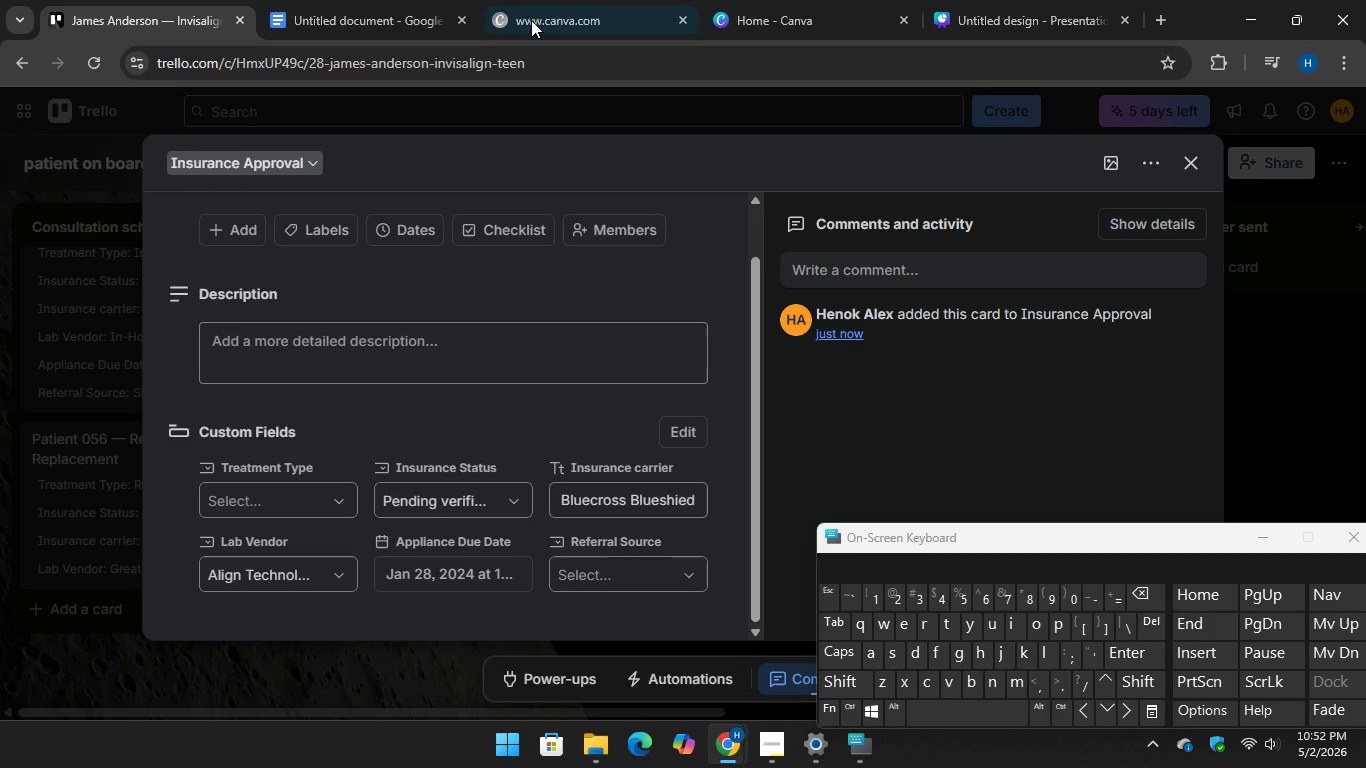 
left_click([375, 0])
 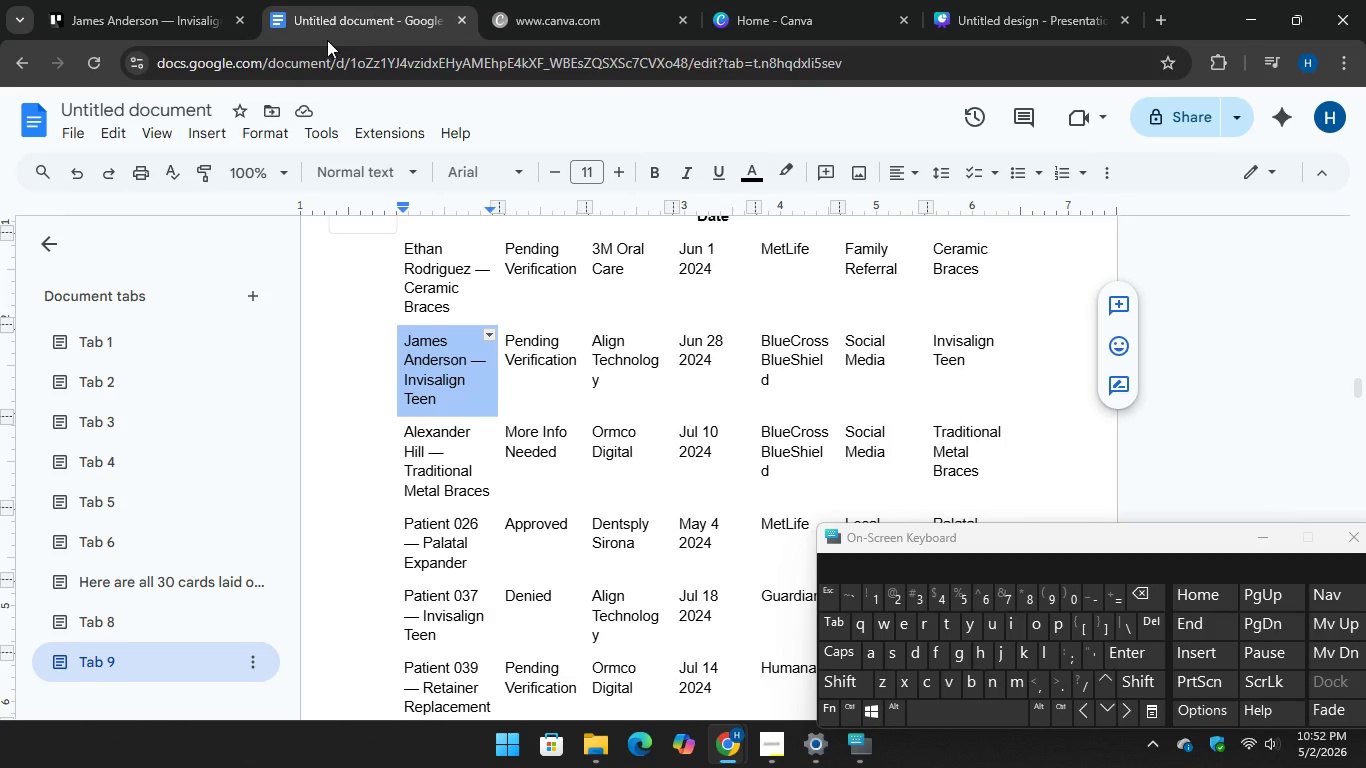 
left_click([161, 20])
 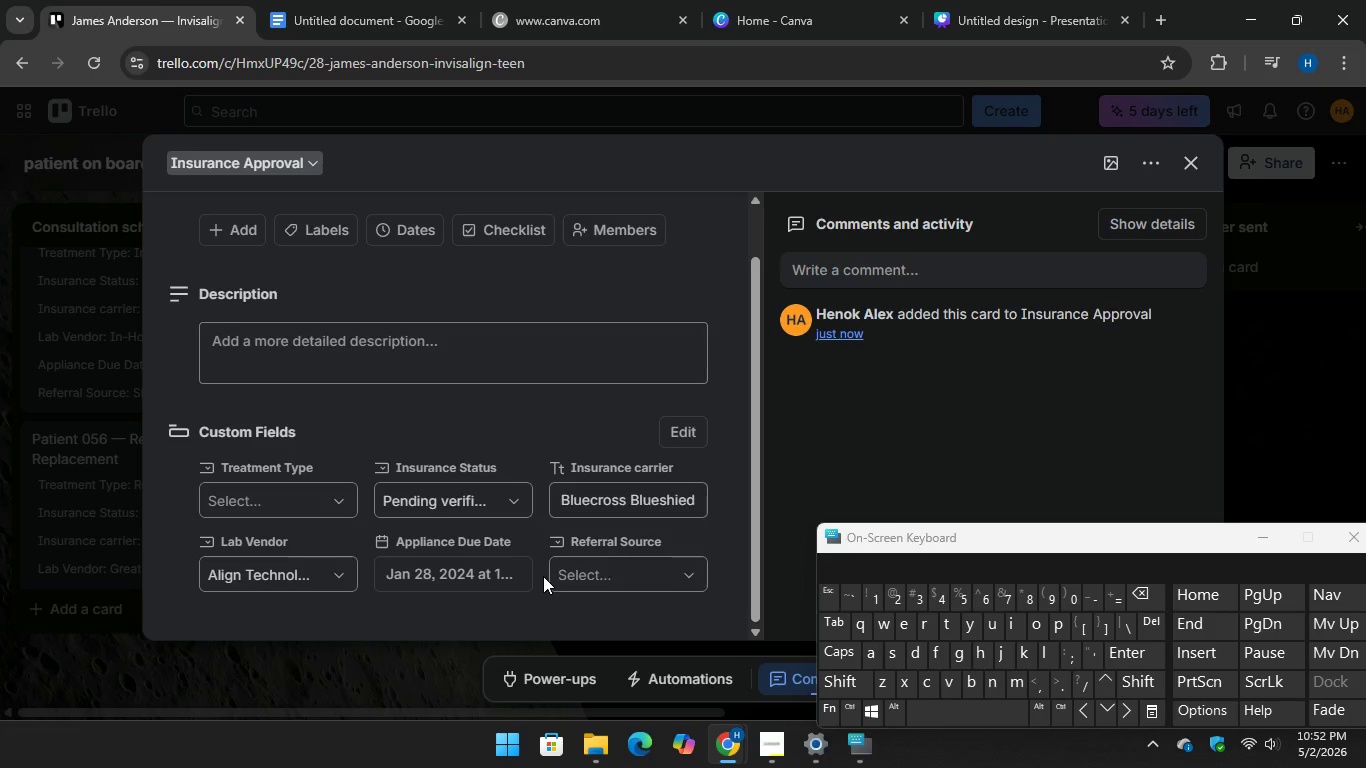 
left_click([565, 576])
 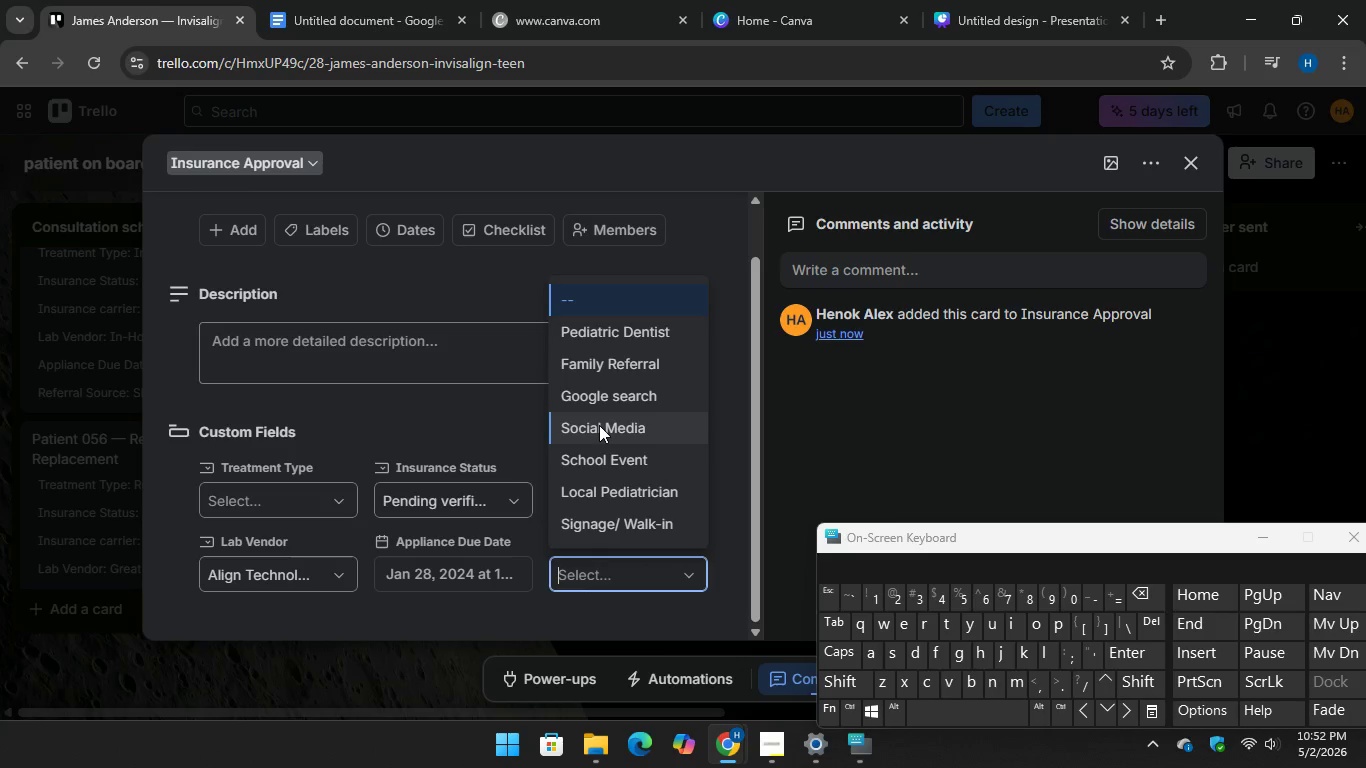 
left_click([599, 425])
 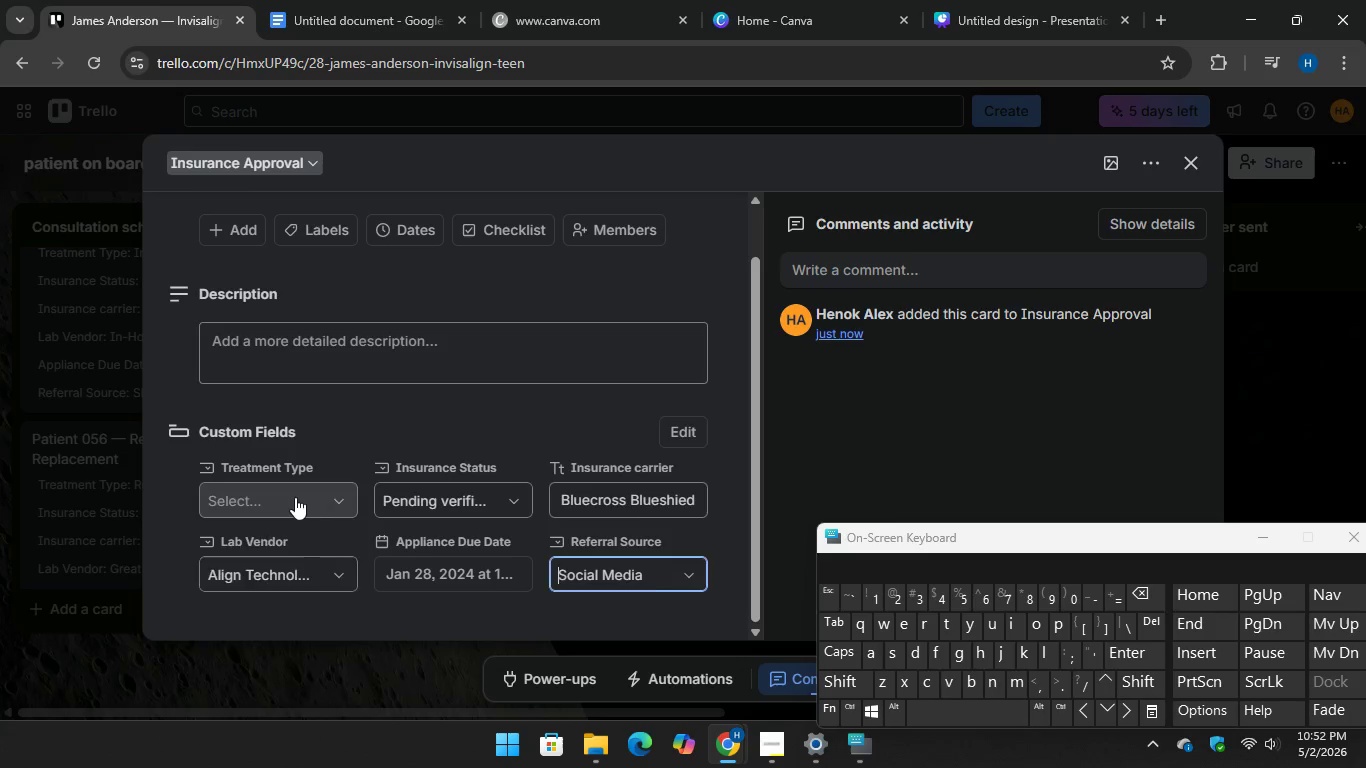 
left_click([295, 497])
 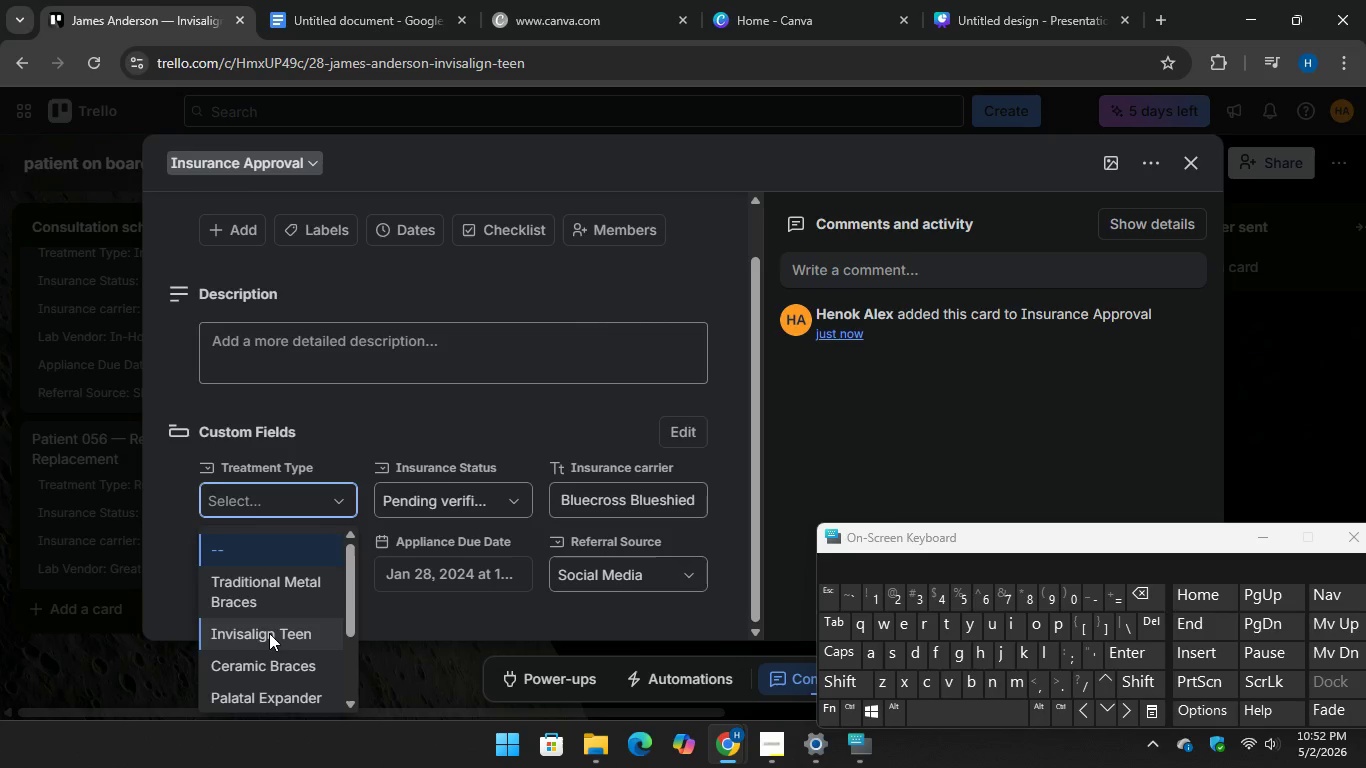 
left_click([269, 638])
 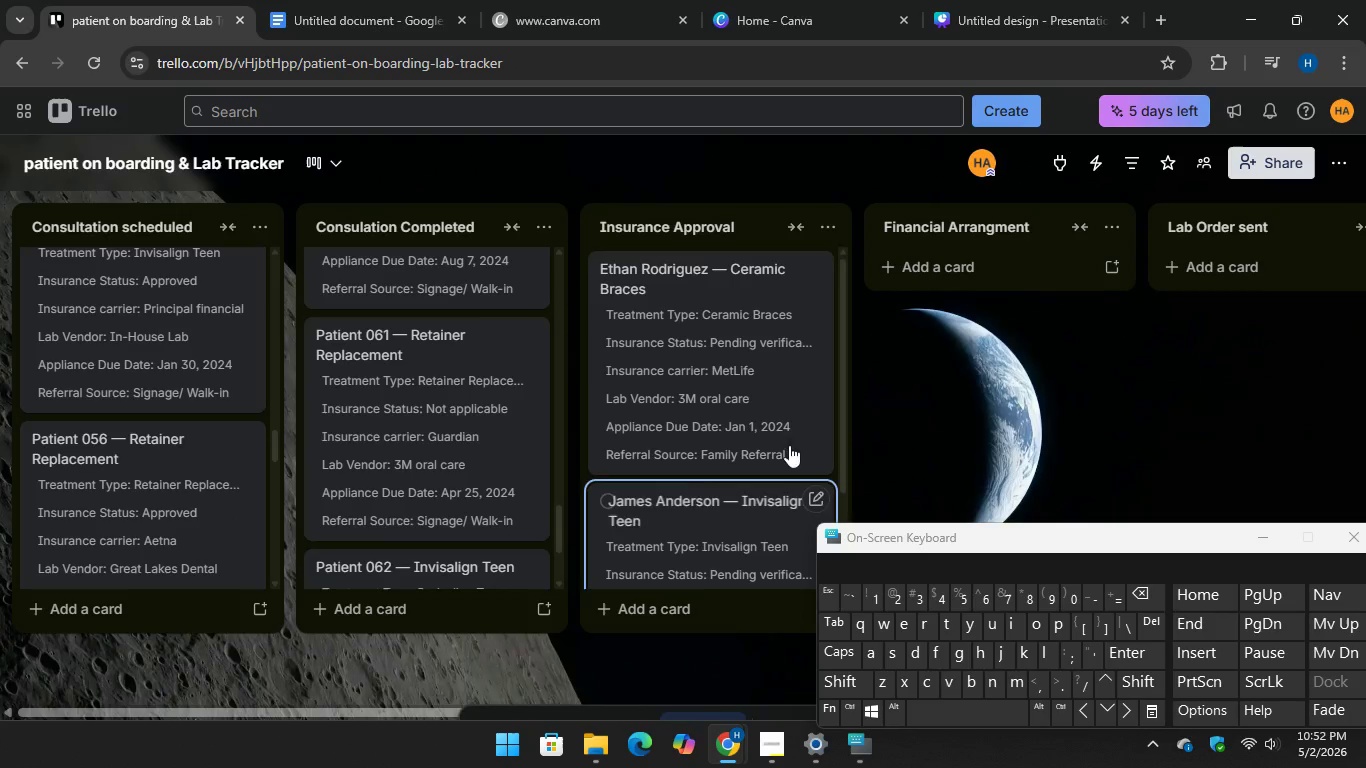 
scroll: coordinate [668, 450], scroll_direction: down, amount: 4.0
 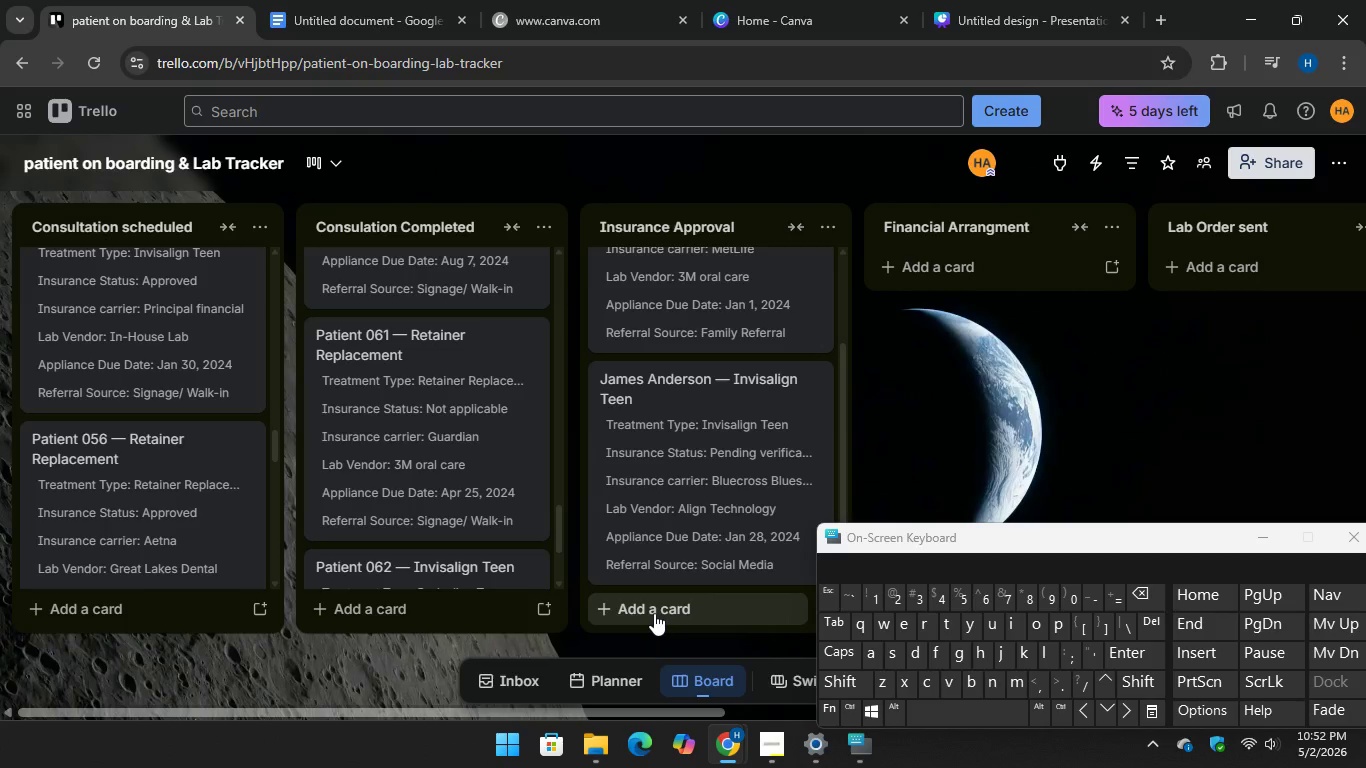 
left_click([654, 612])
 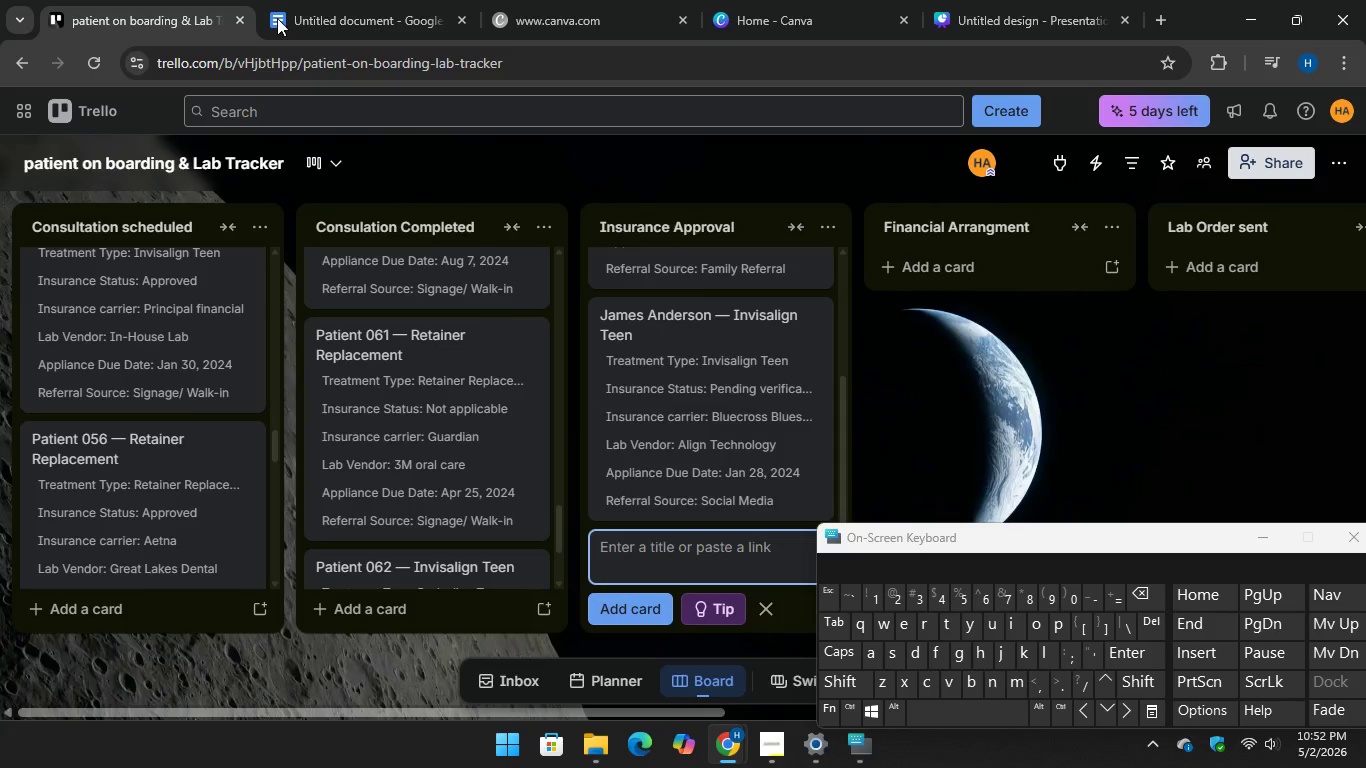 
left_click([322, 7])
 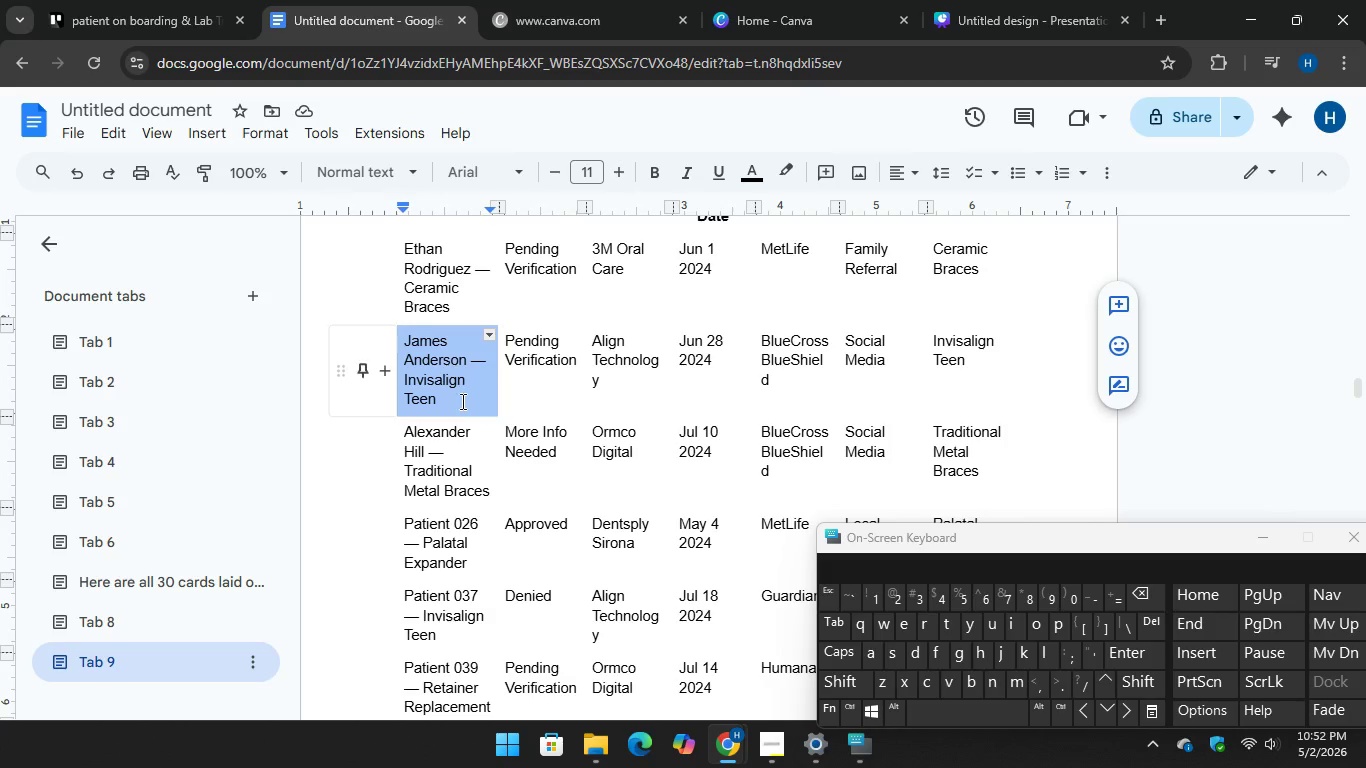 
scroll: coordinate [461, 401], scroll_direction: down, amount: 1.0
 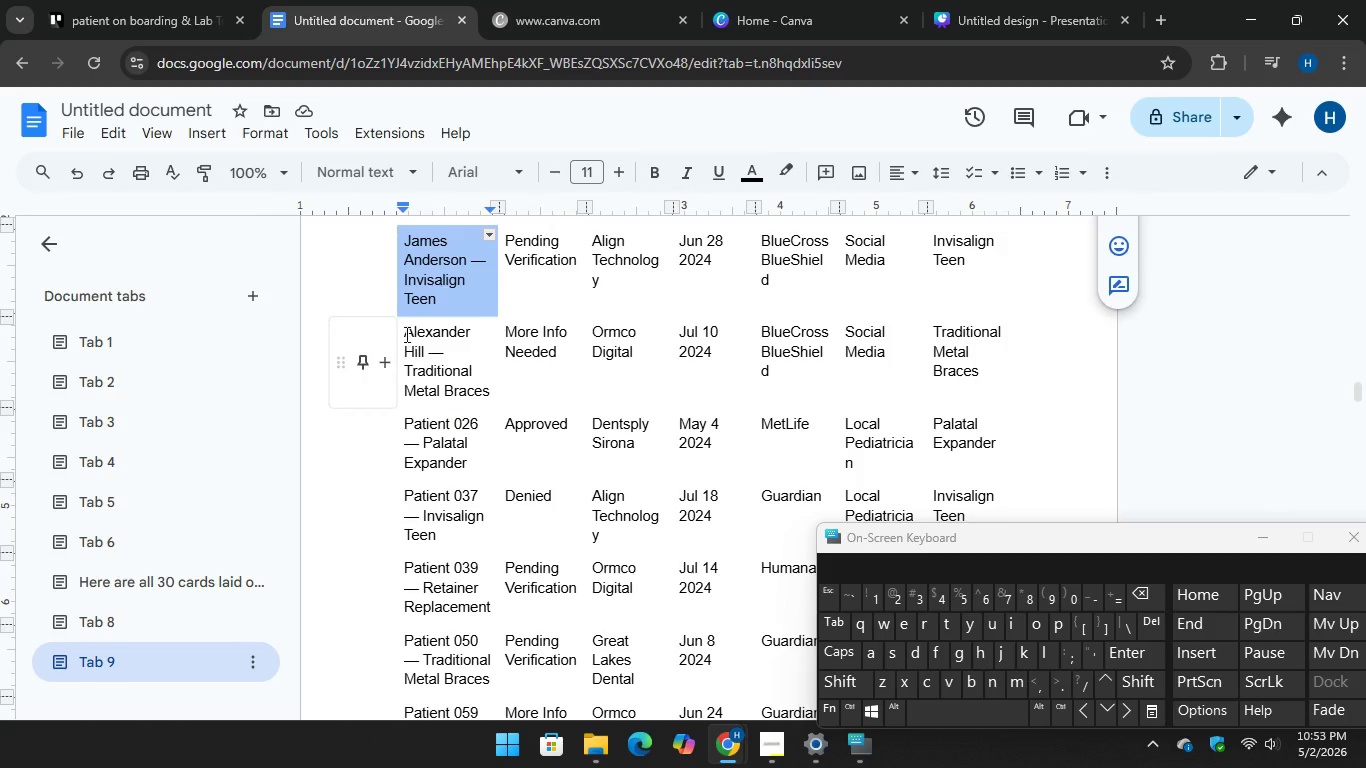 
left_click_drag(start_coordinate=[404, 334], to_coordinate=[493, 396])
 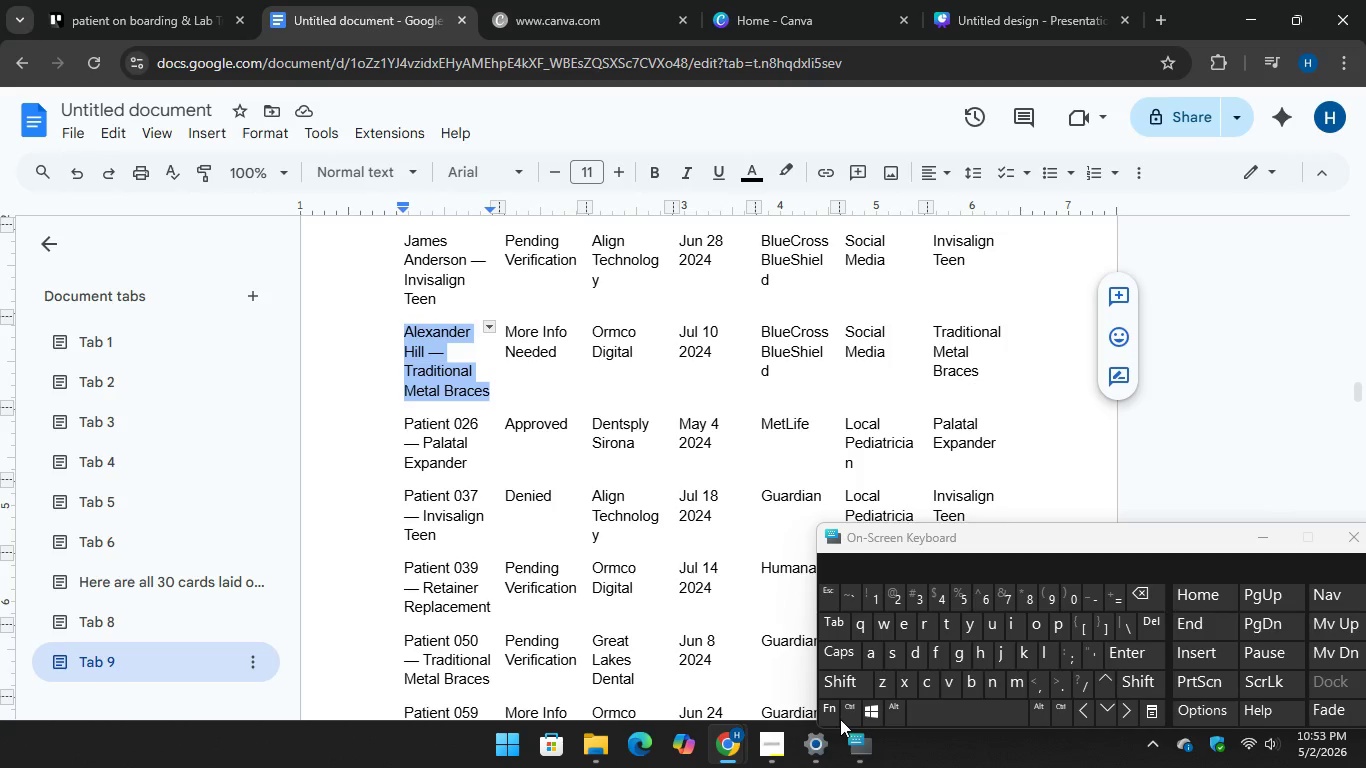 
key(Control+C)
 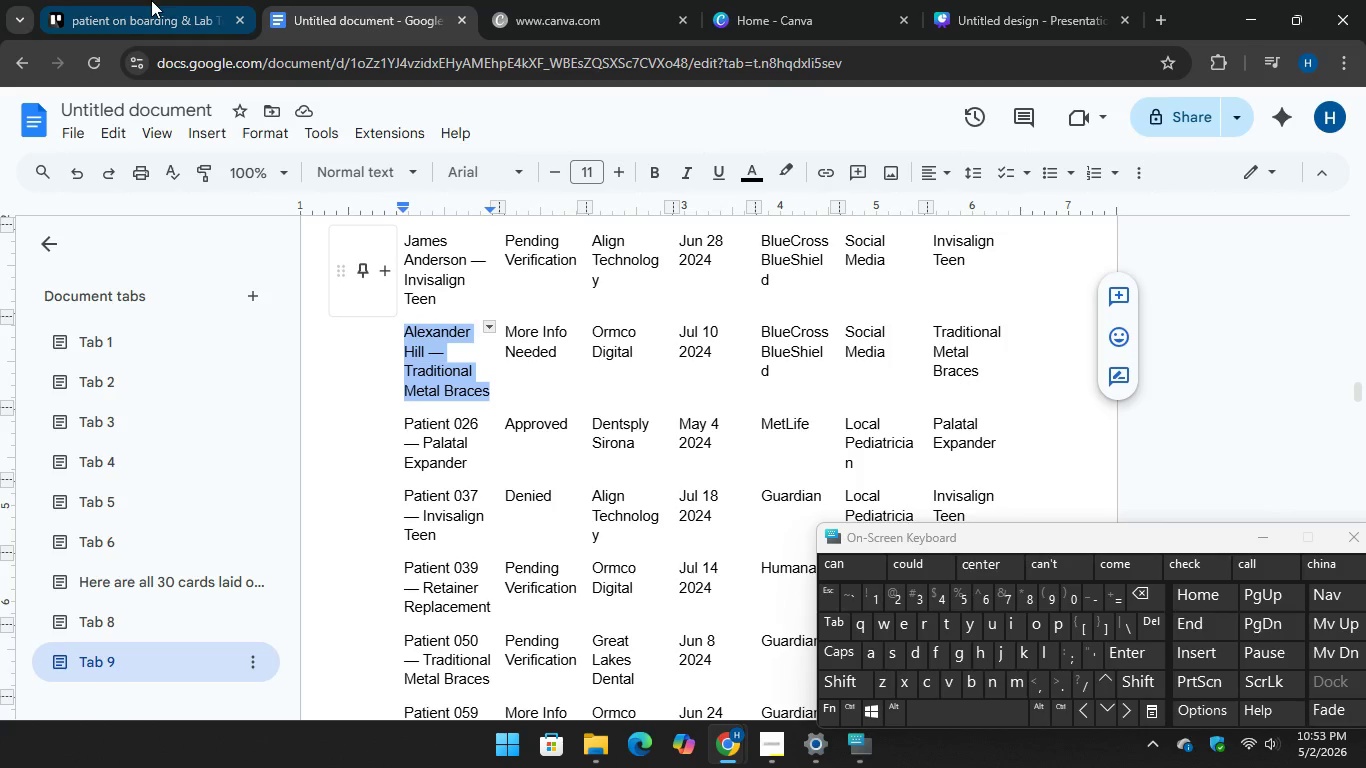 
left_click([150, 0])
 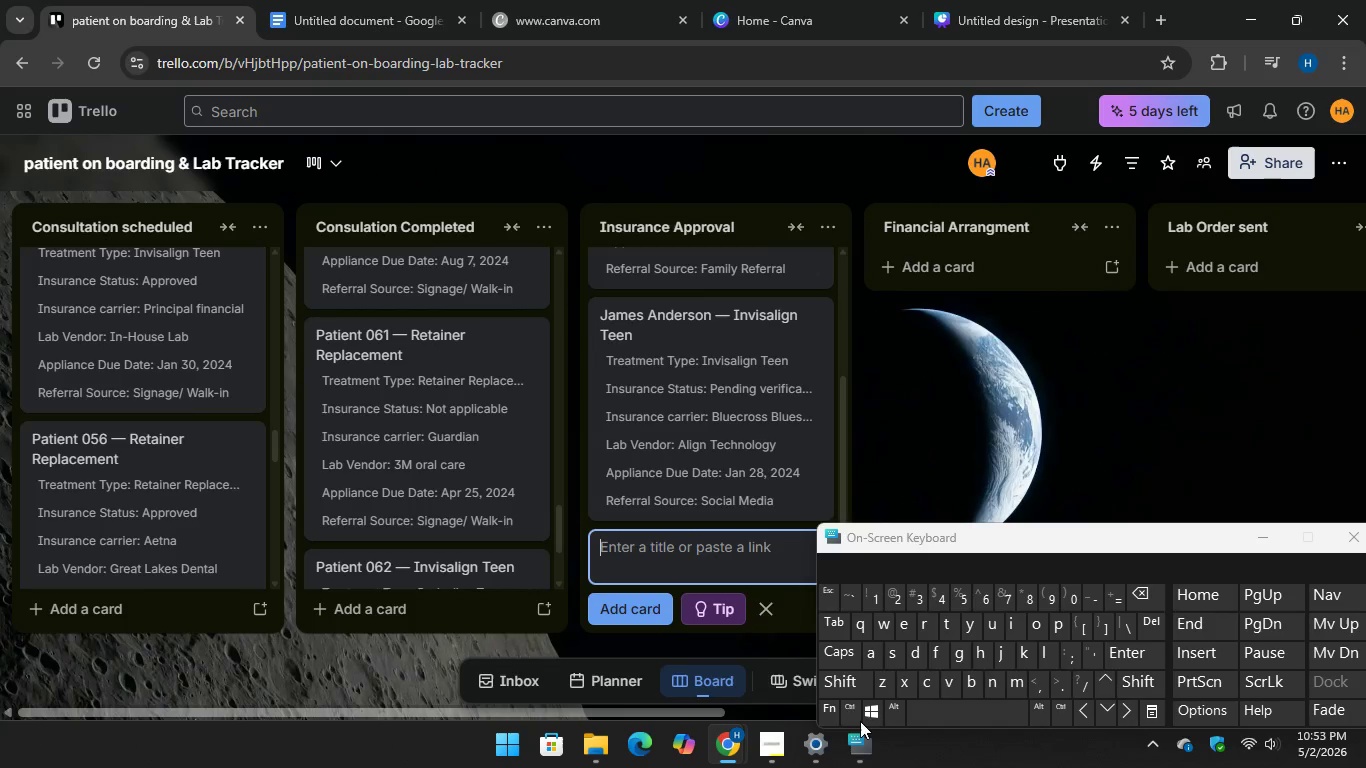 
key(Control+V)
 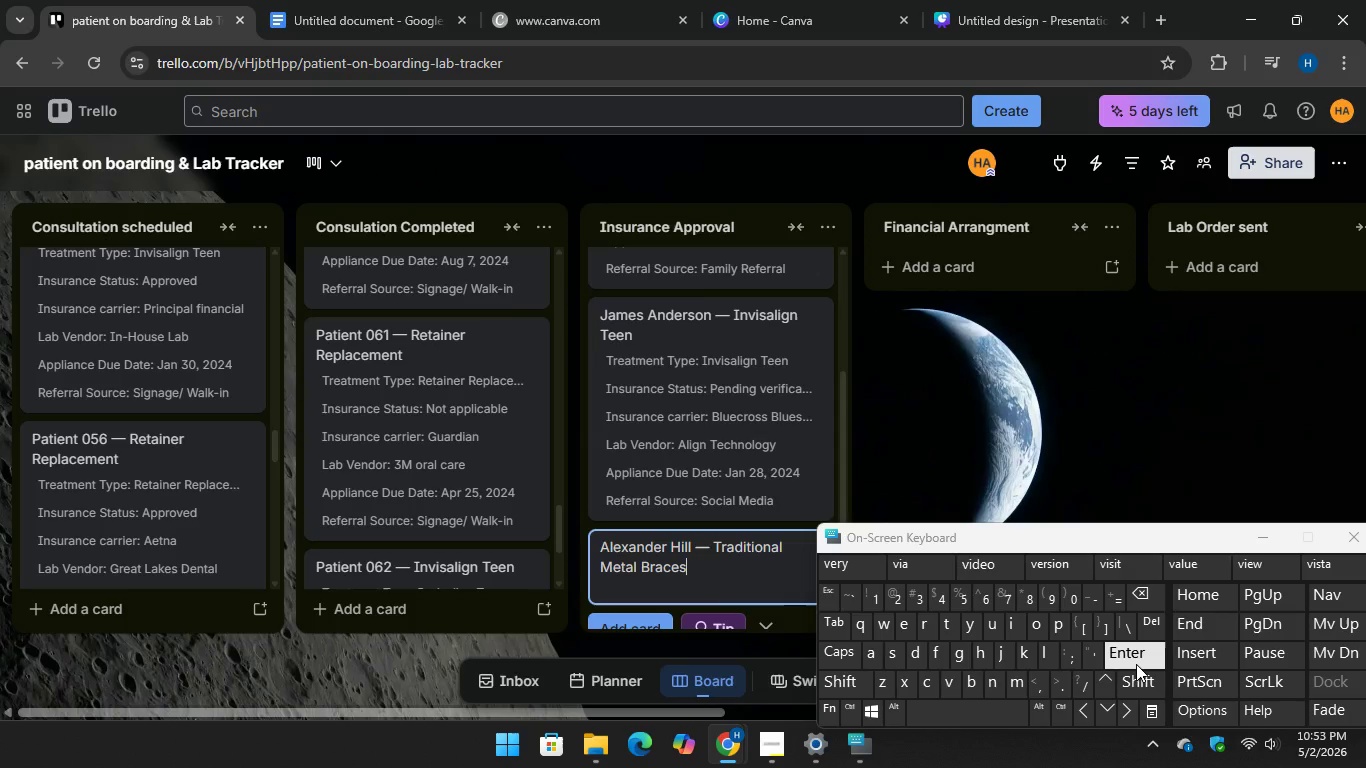 
key(Enter)
 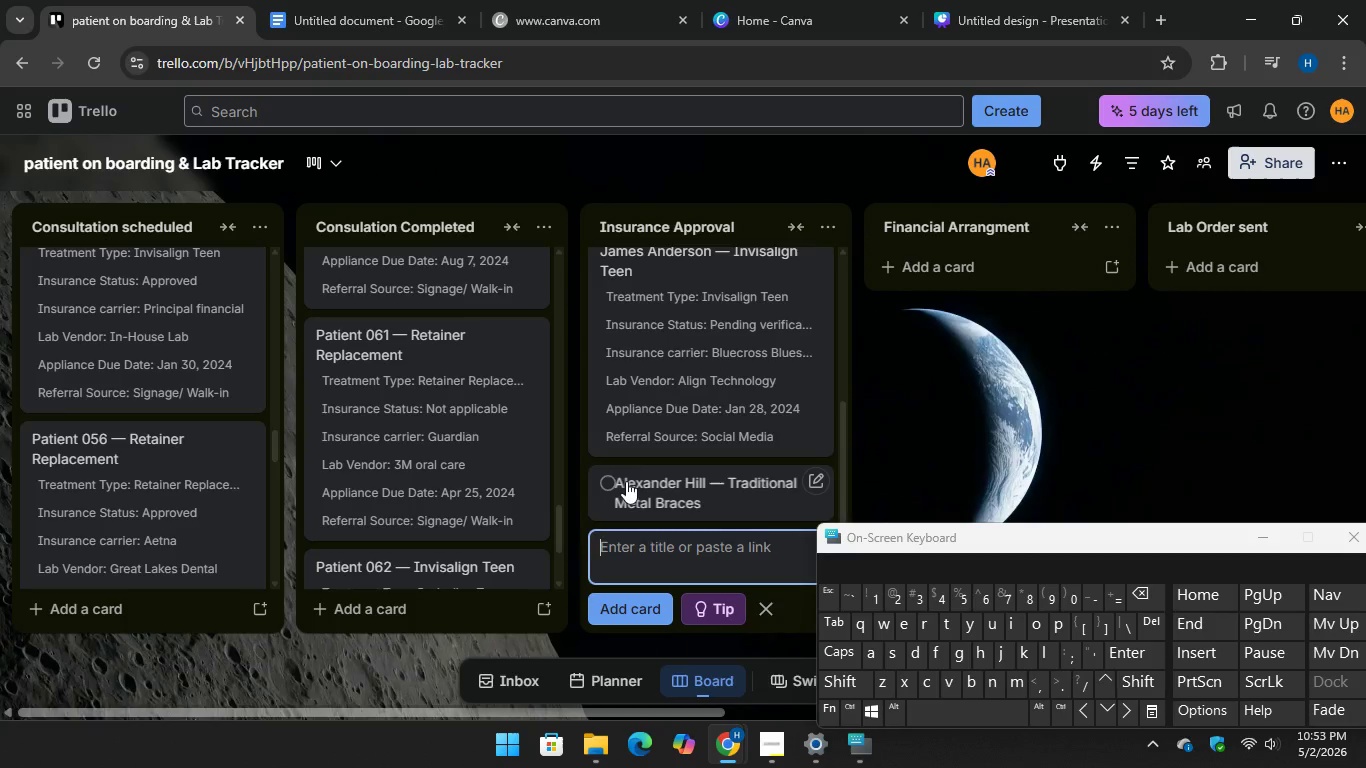 
left_click([626, 481])
 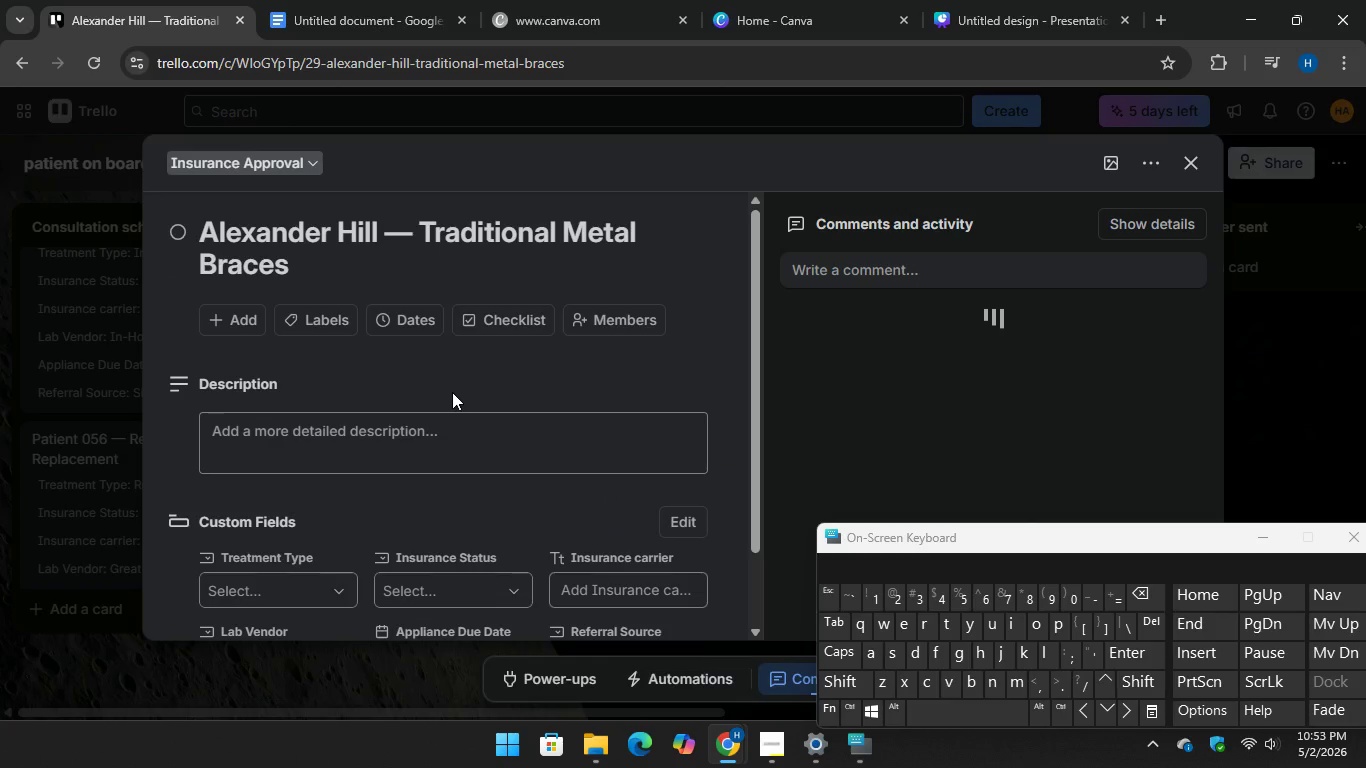 
scroll: coordinate [438, 397], scroll_direction: down, amount: 2.0
 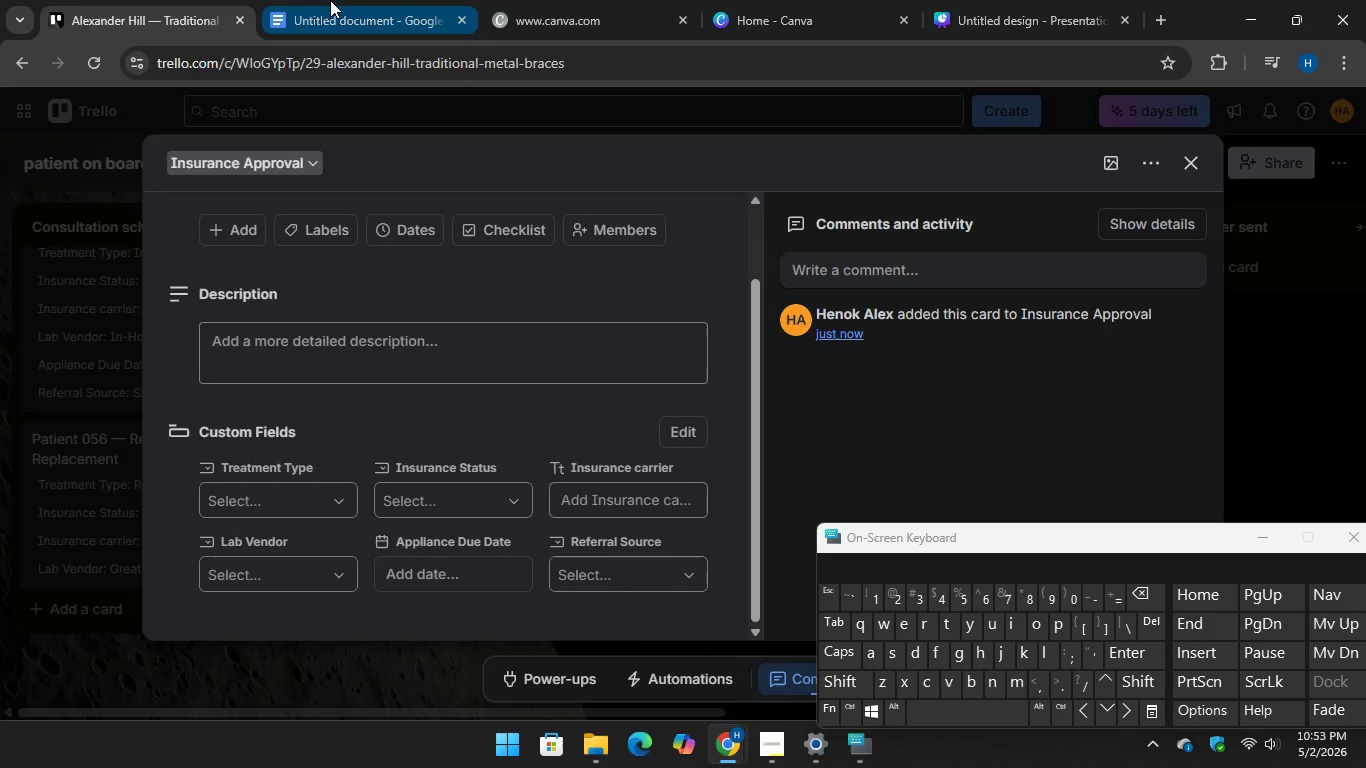 
left_click([328, 0])
 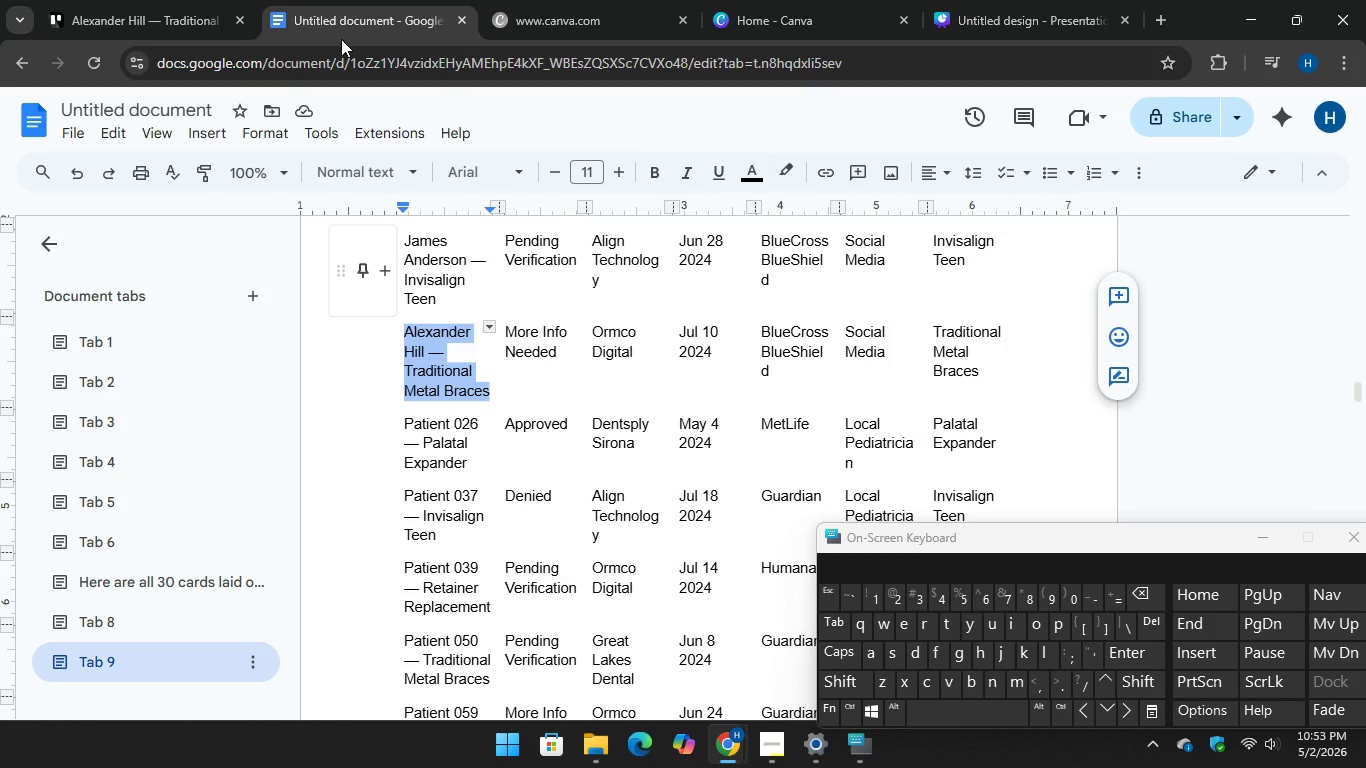 
left_click([138, 1])
 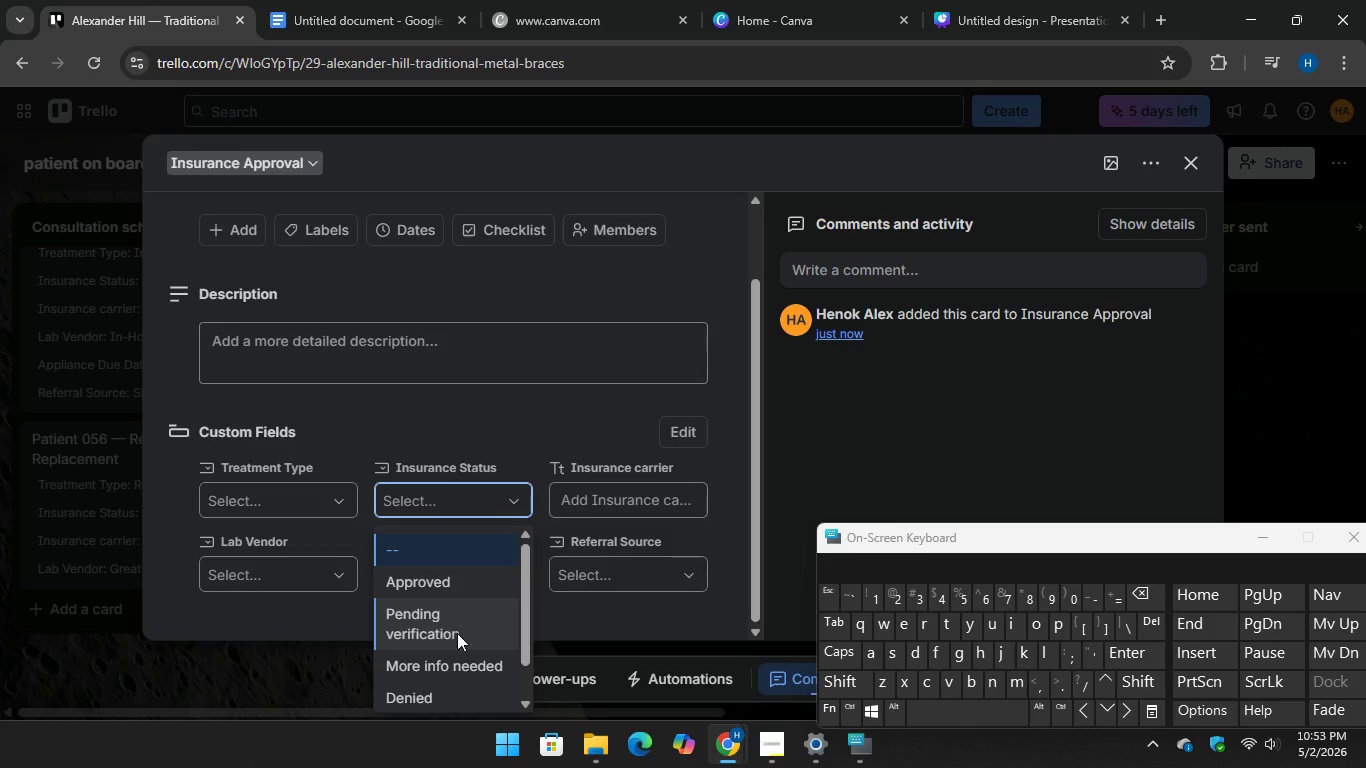 
left_click([452, 661])
 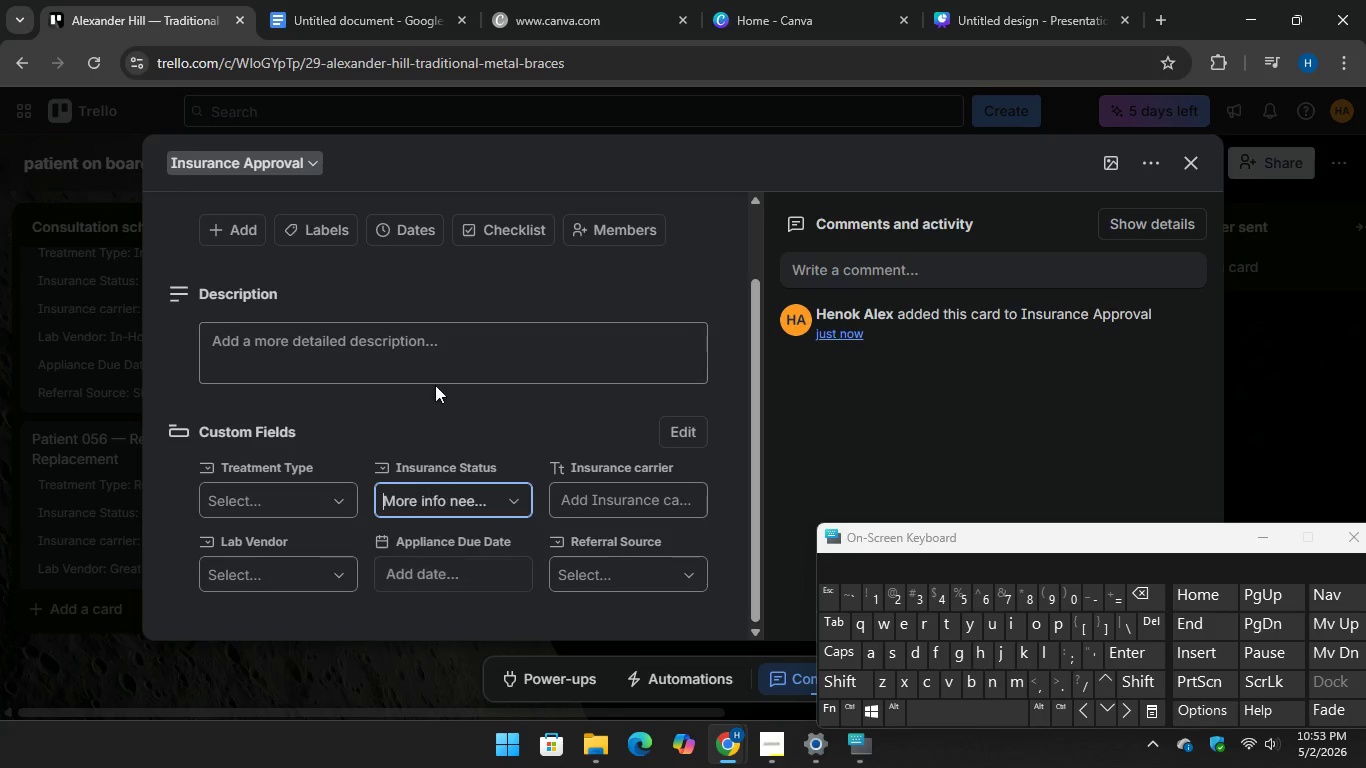 
scroll: coordinate [435, 385], scroll_direction: down, amount: 2.0
 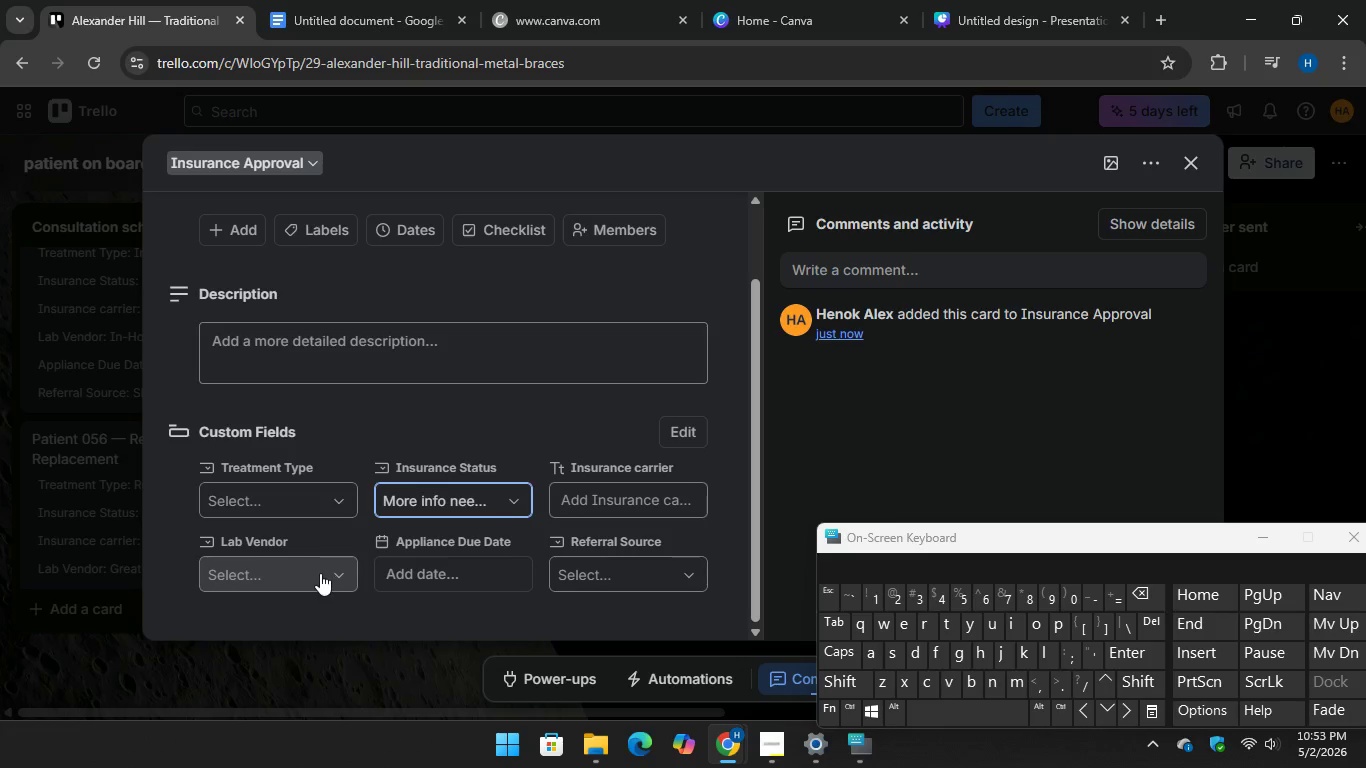 
left_click([320, 573])
 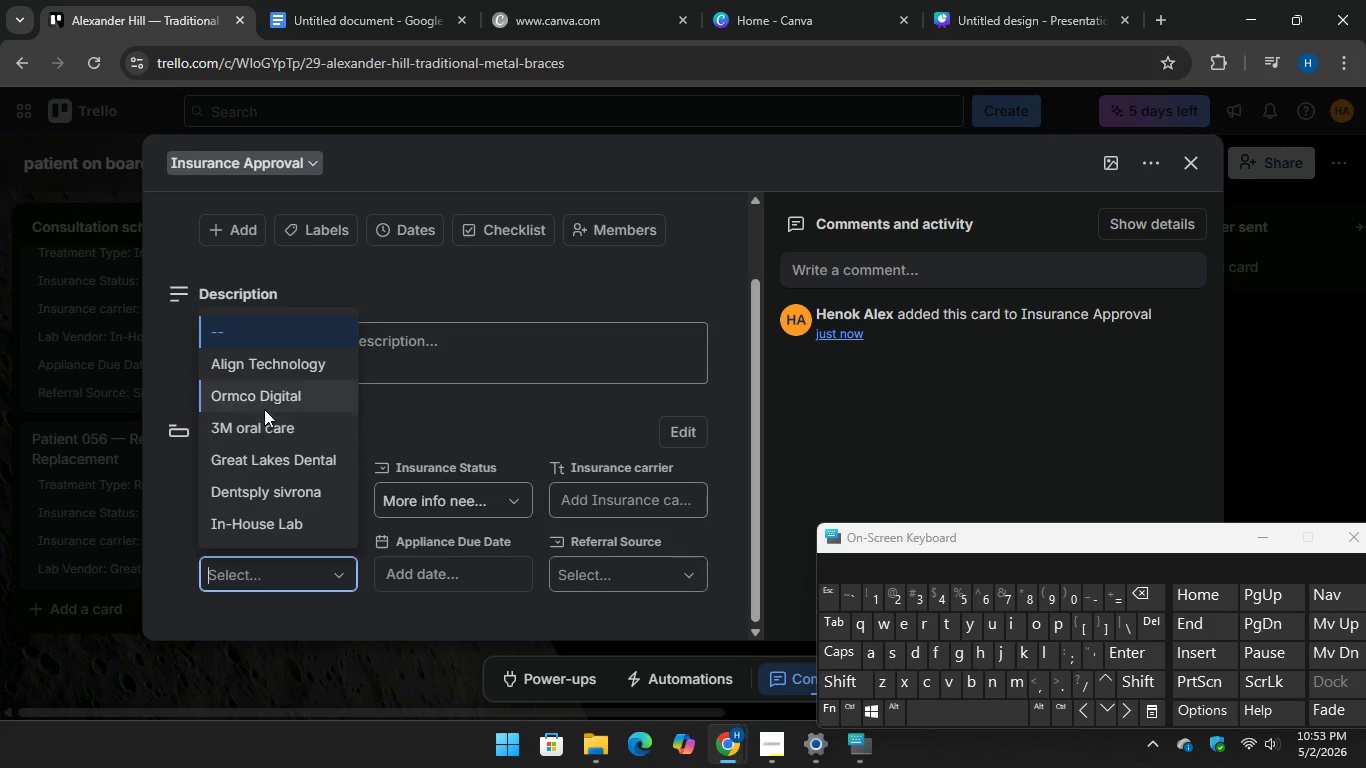 
left_click([264, 398])
 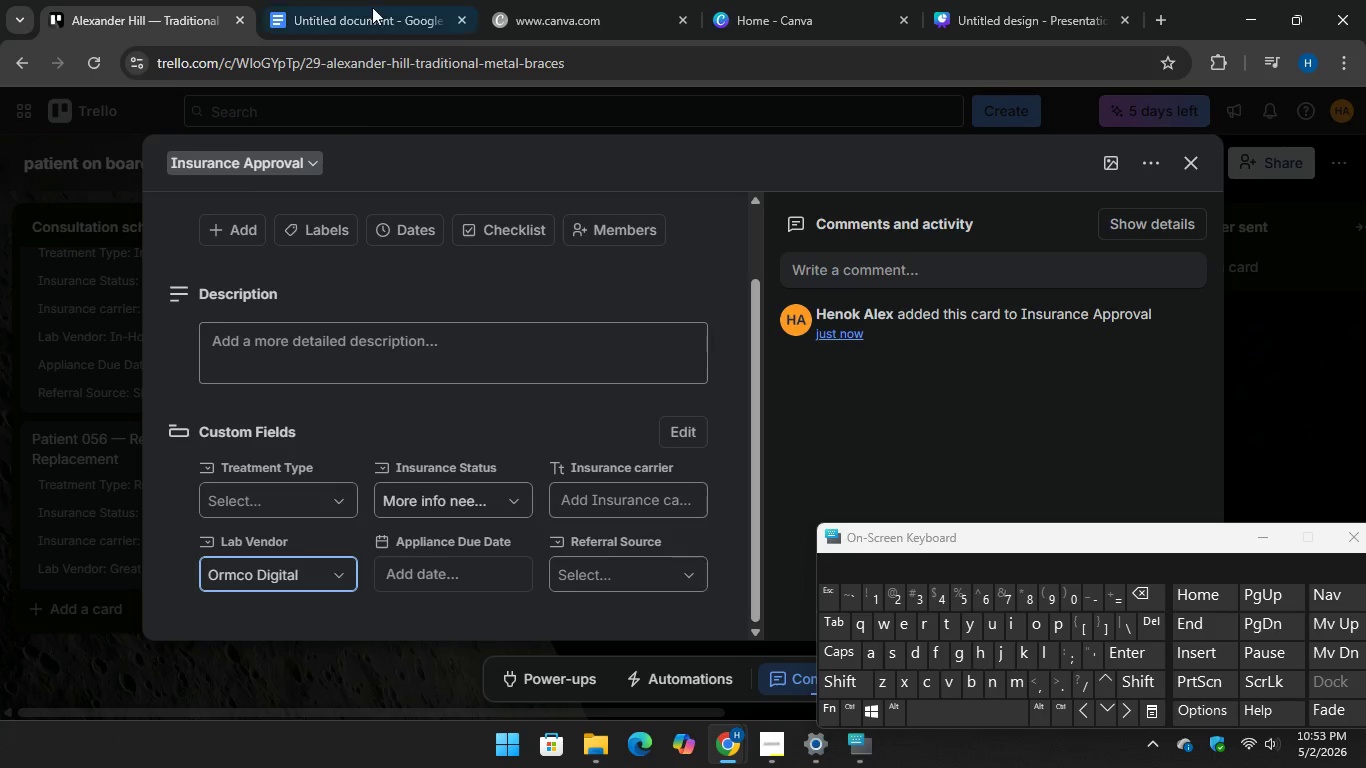 
left_click([370, 0])
 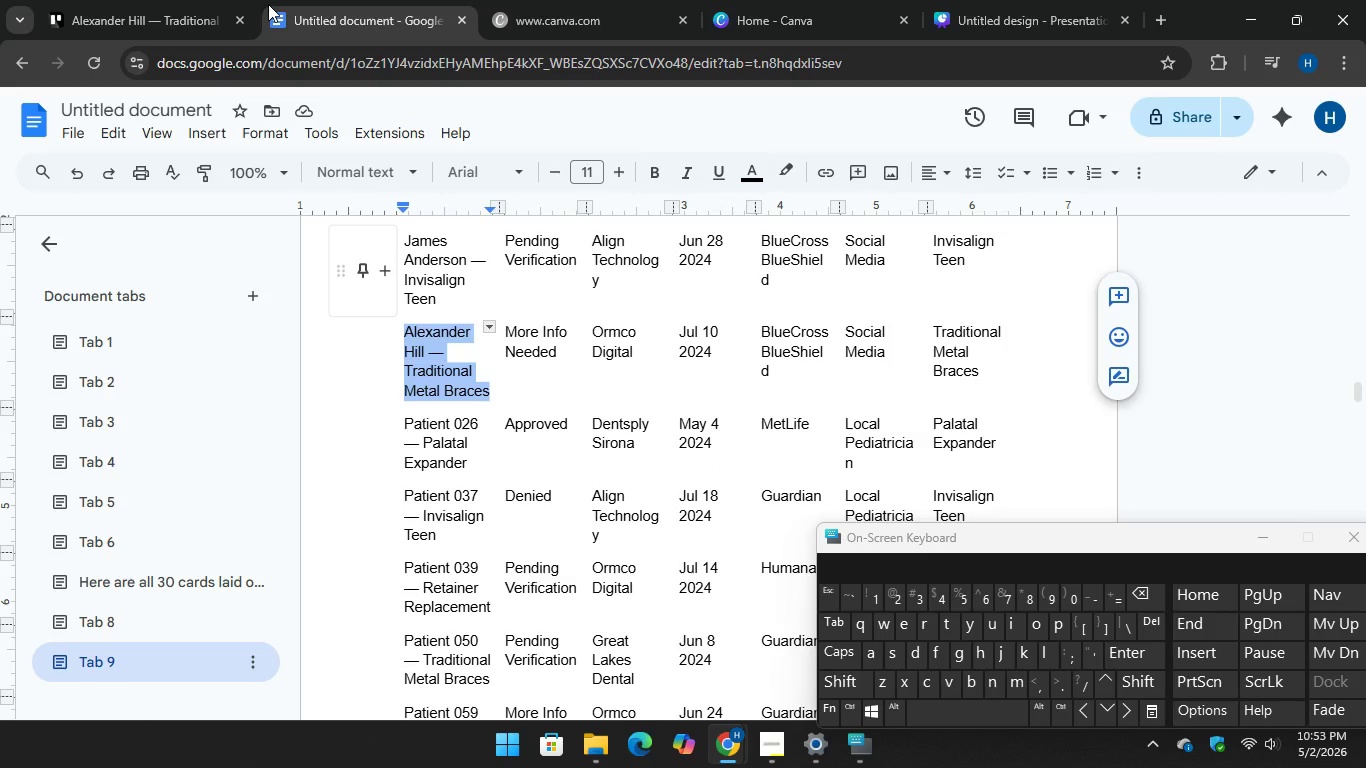 
left_click([176, 0])
 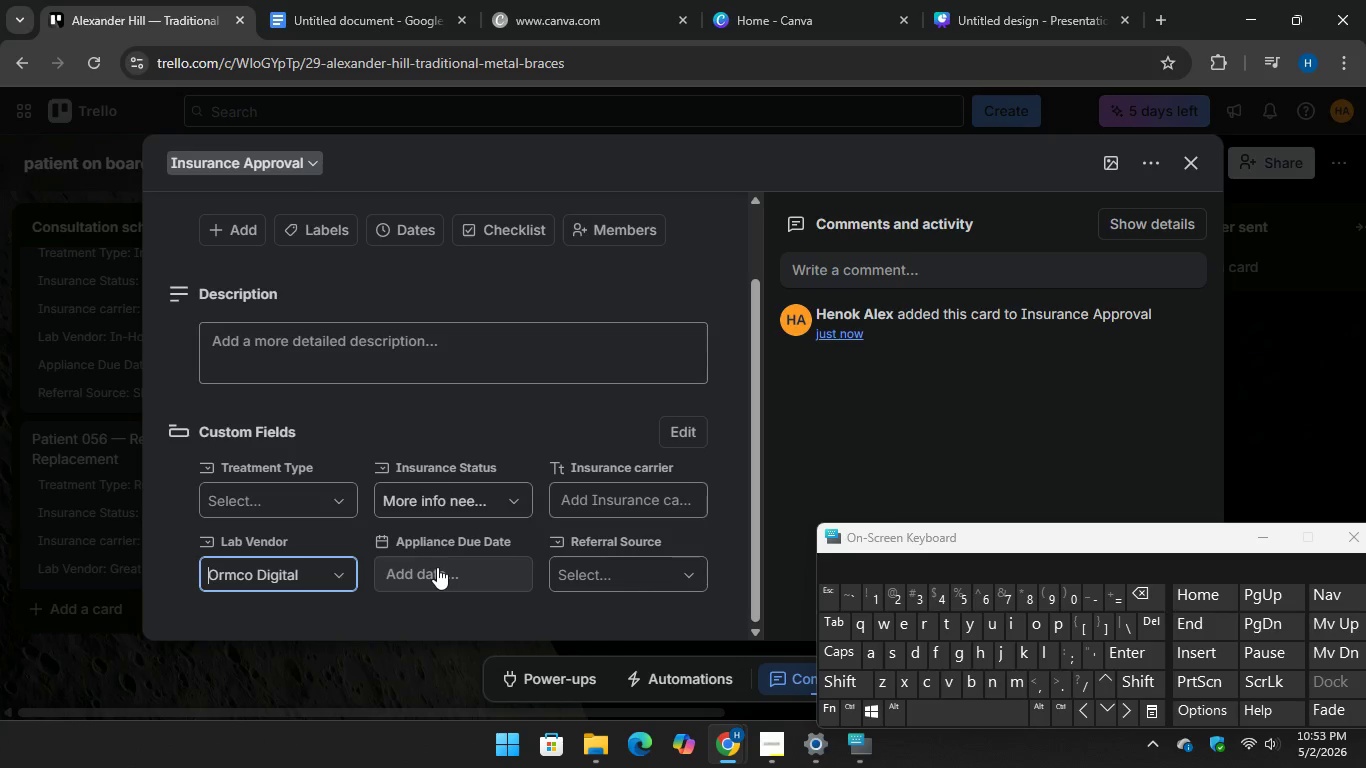 
left_click([437, 567])
 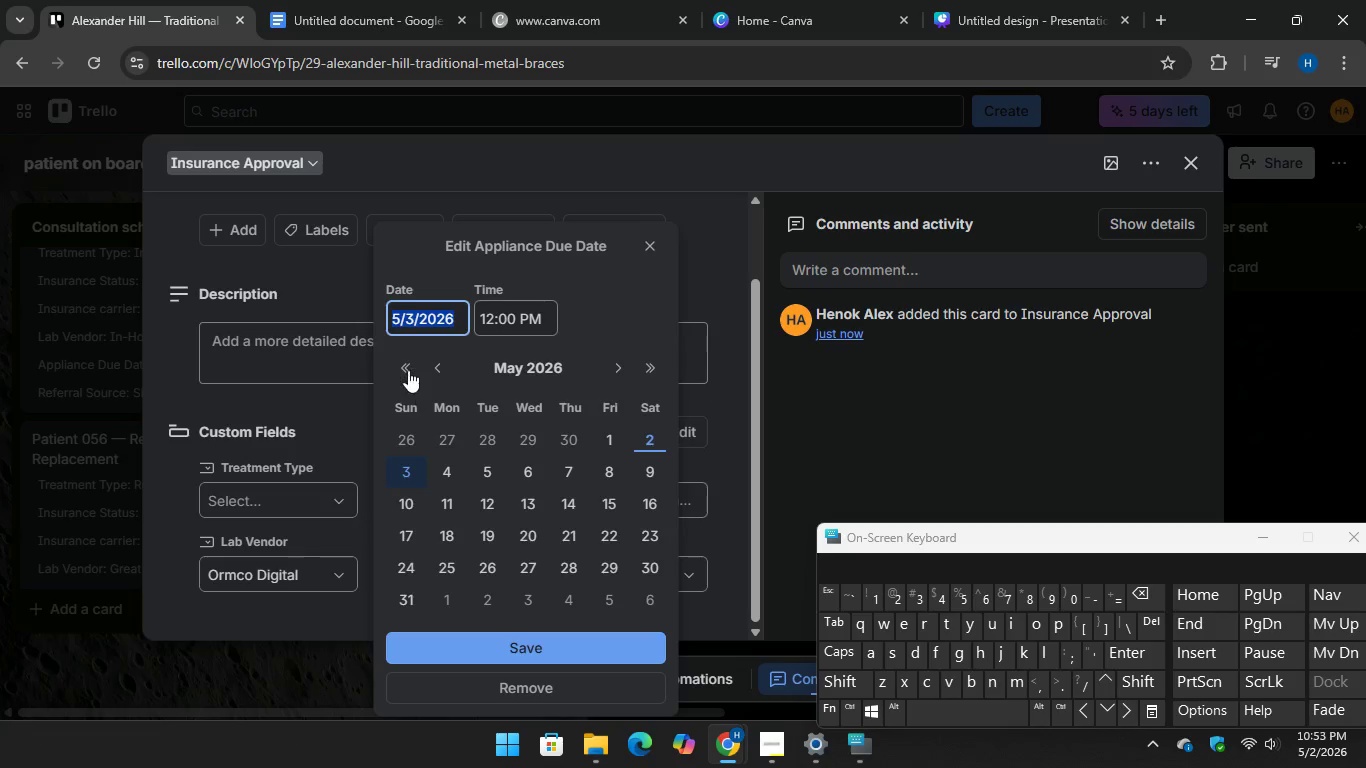 
double_click([407, 358])
 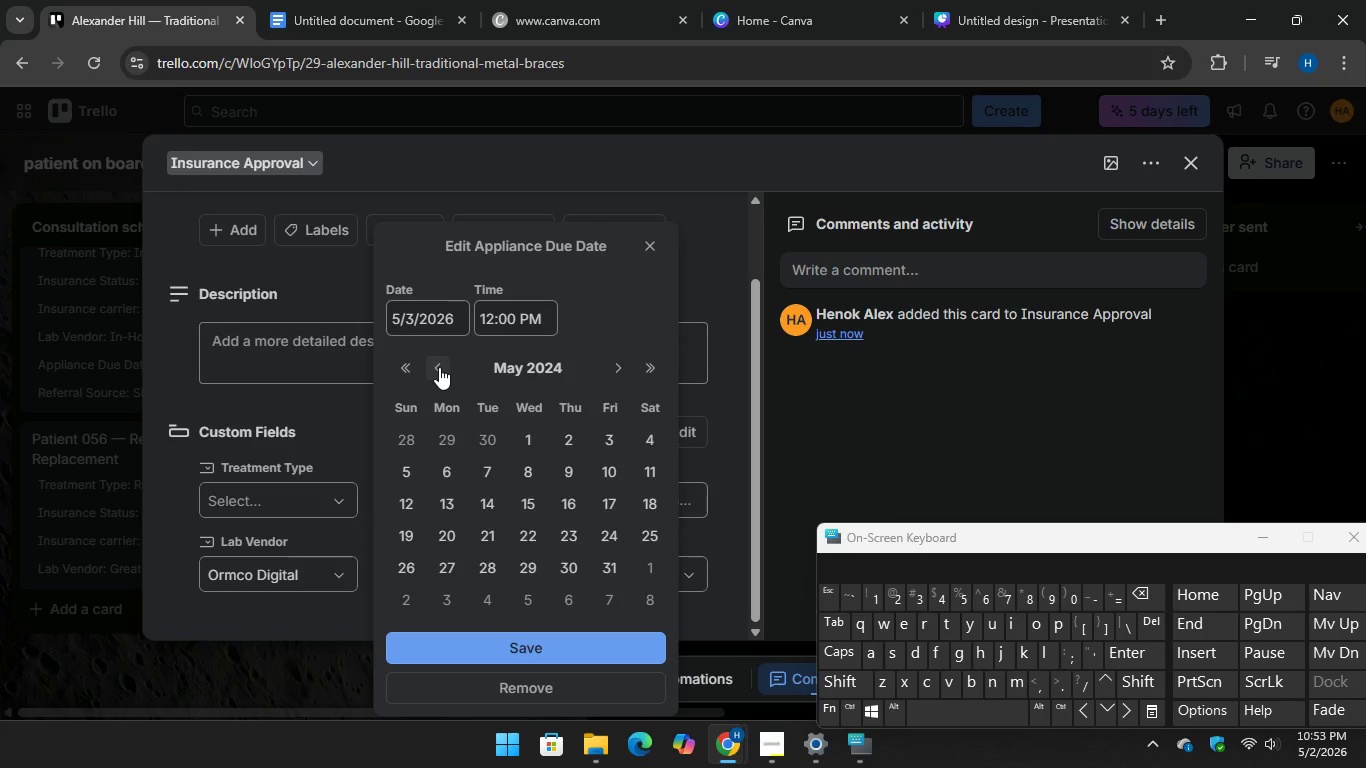 
left_click([439, 367])
 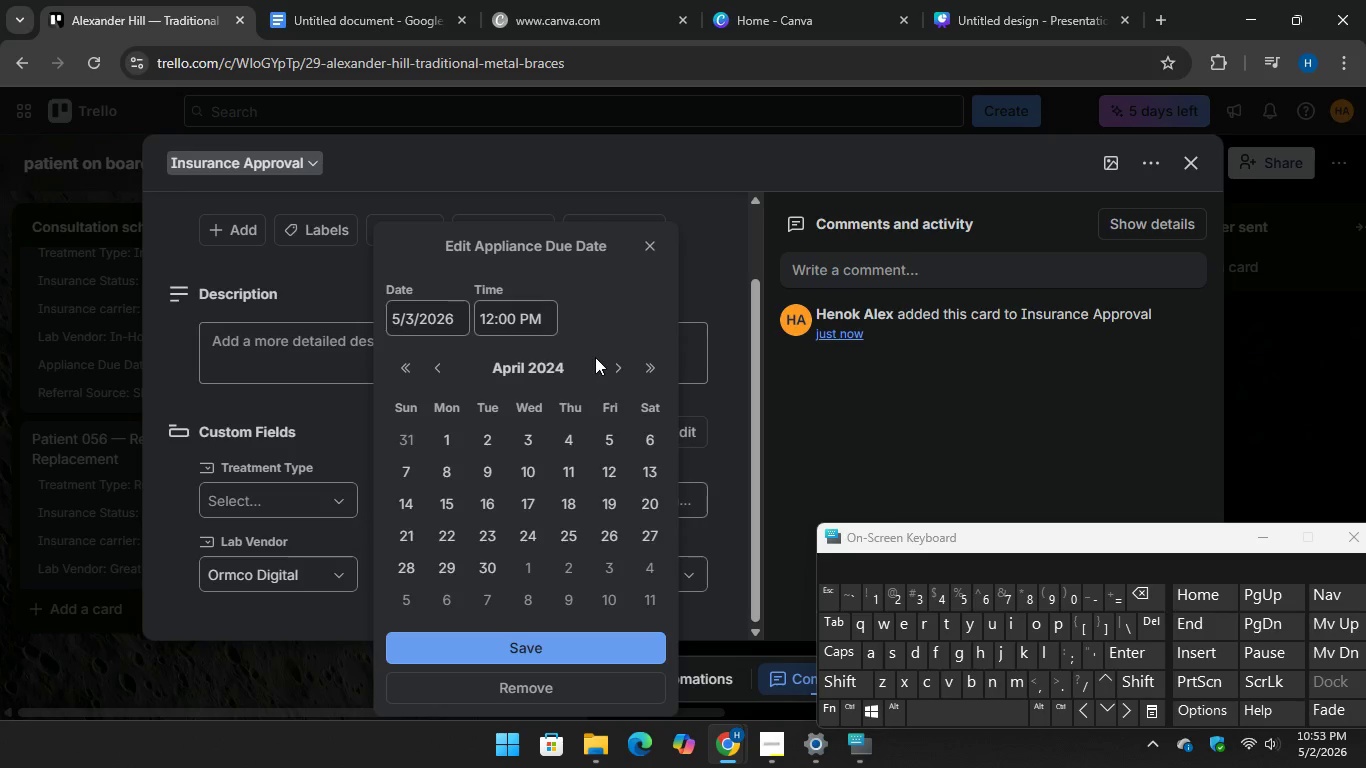 
double_click([614, 358])
 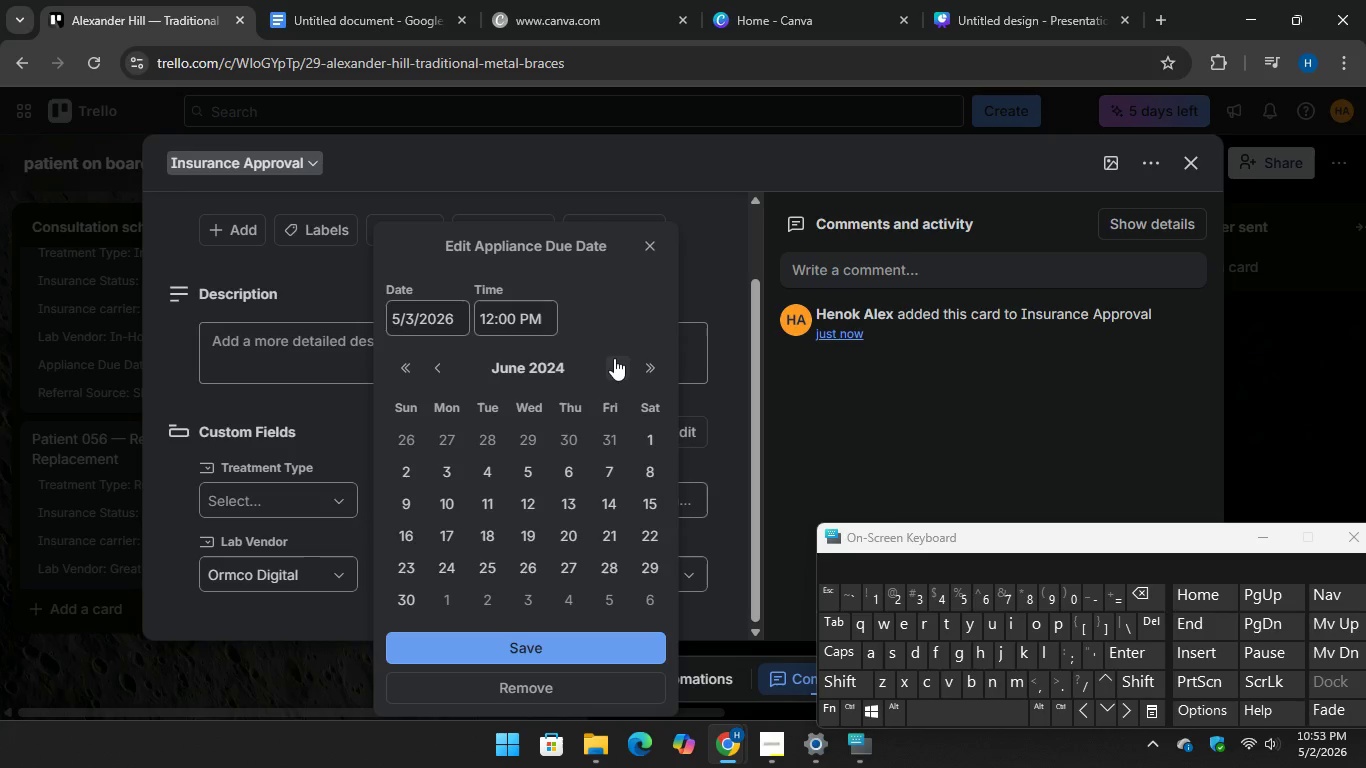 
left_click([614, 358])
 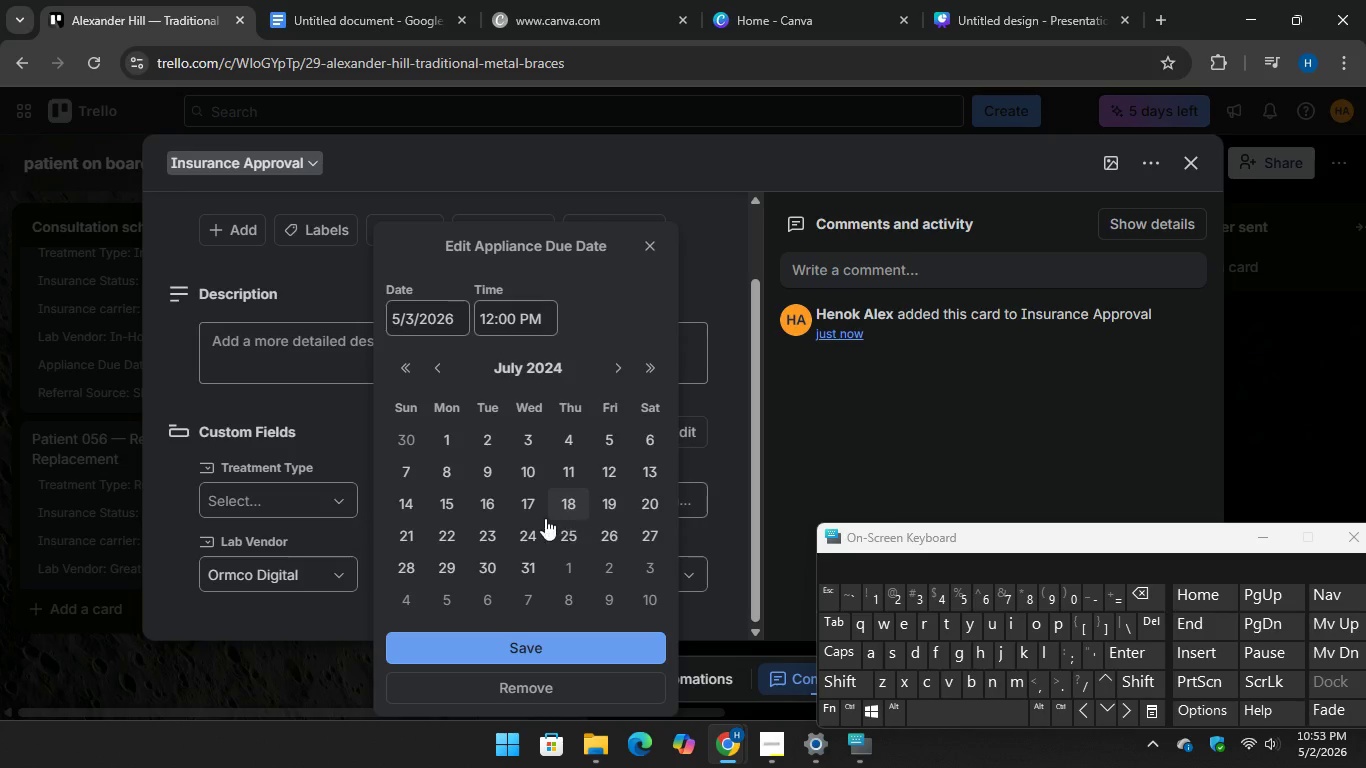 
left_click([529, 479])
 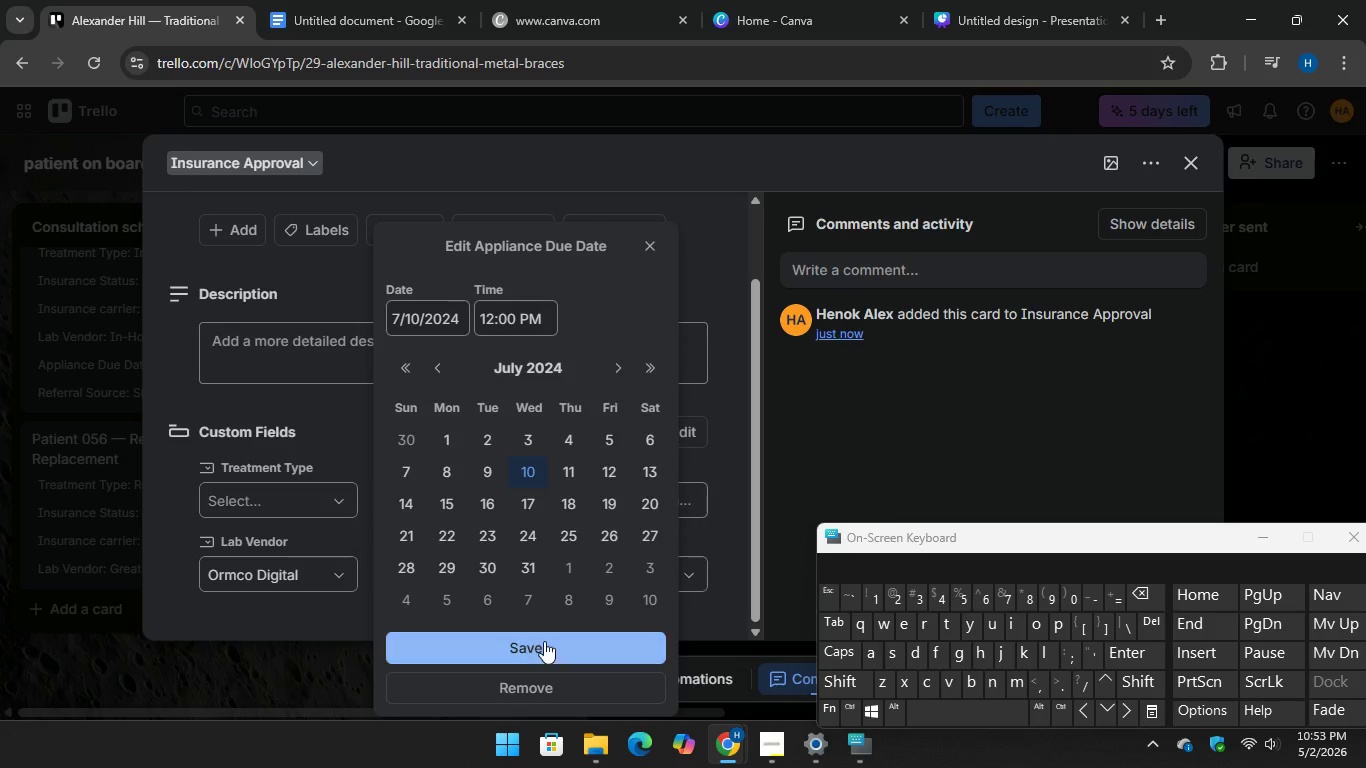 
left_click([541, 650])
 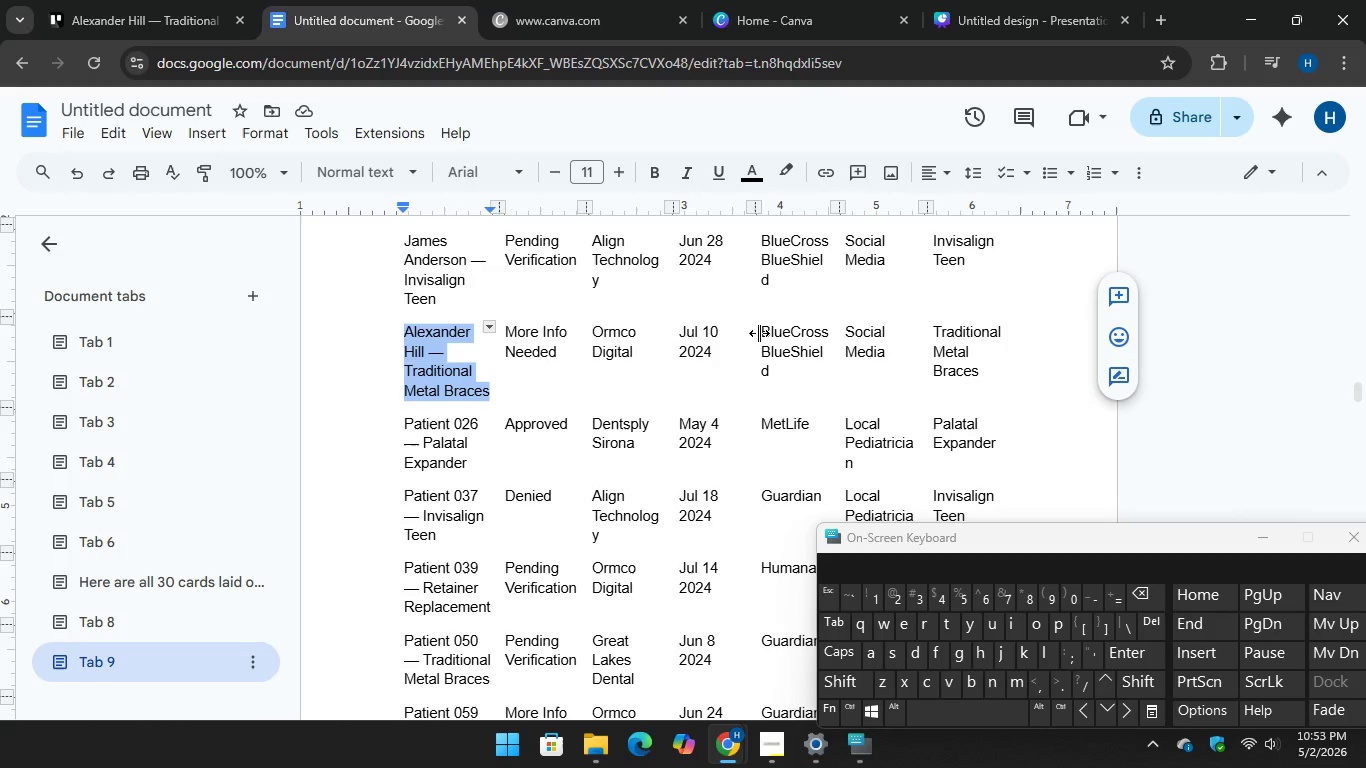 
left_click_drag(start_coordinate=[760, 331], to_coordinate=[800, 375])
 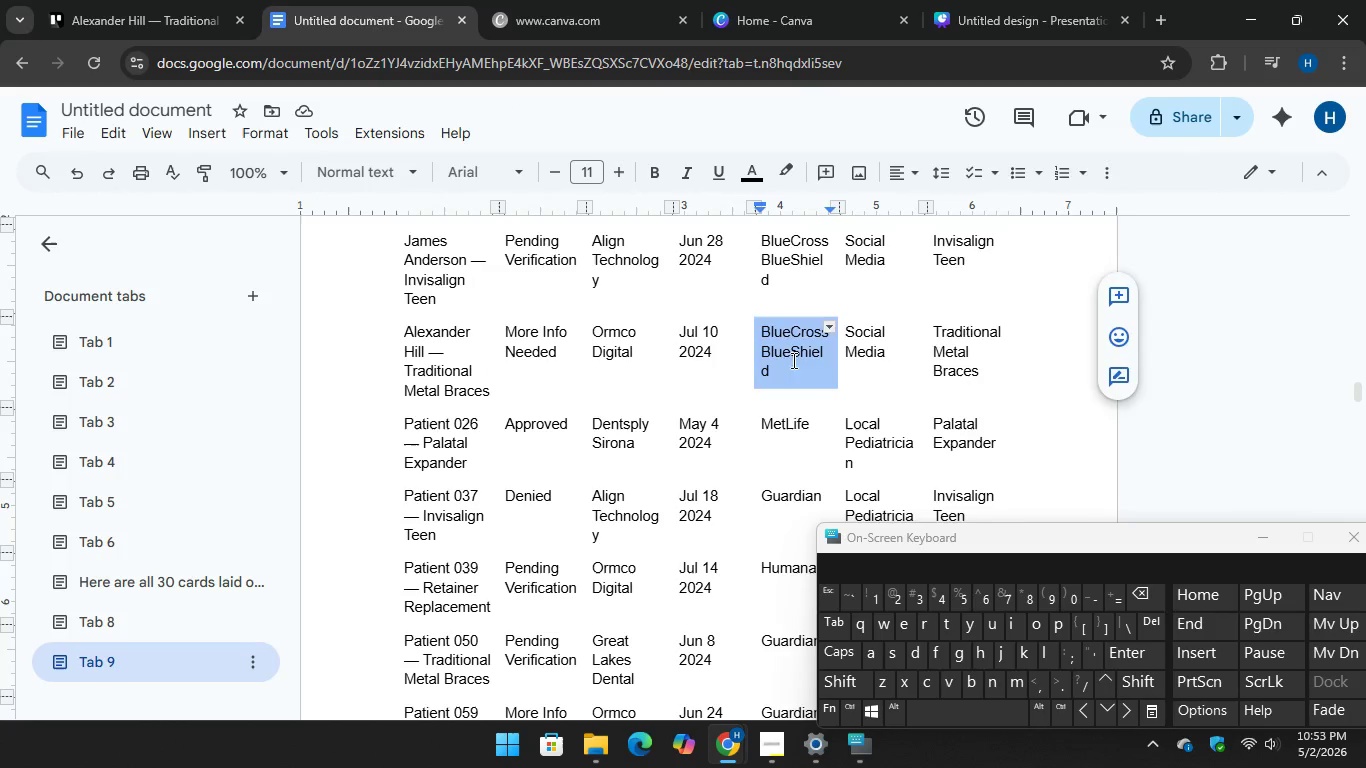 
right_click([792, 359])
 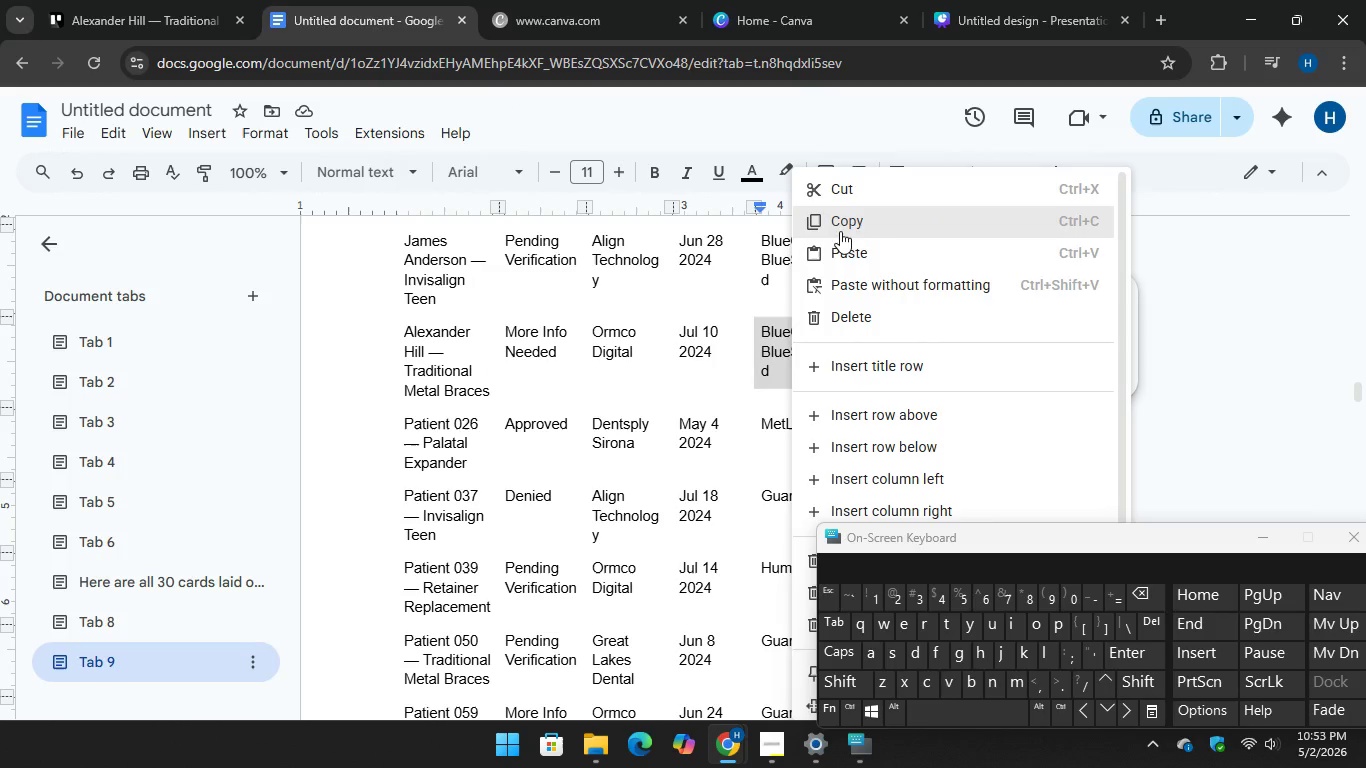 
left_click([836, 220])
 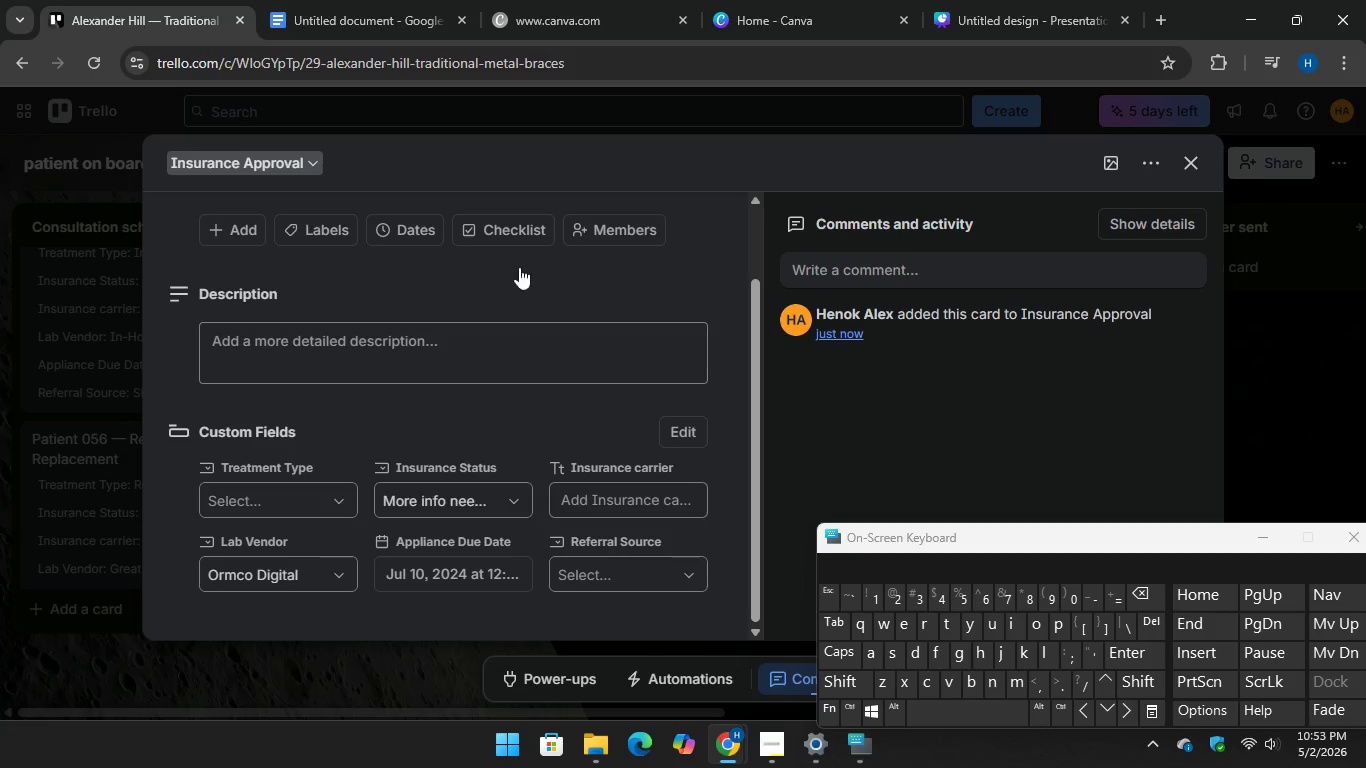 
left_click([619, 508])
 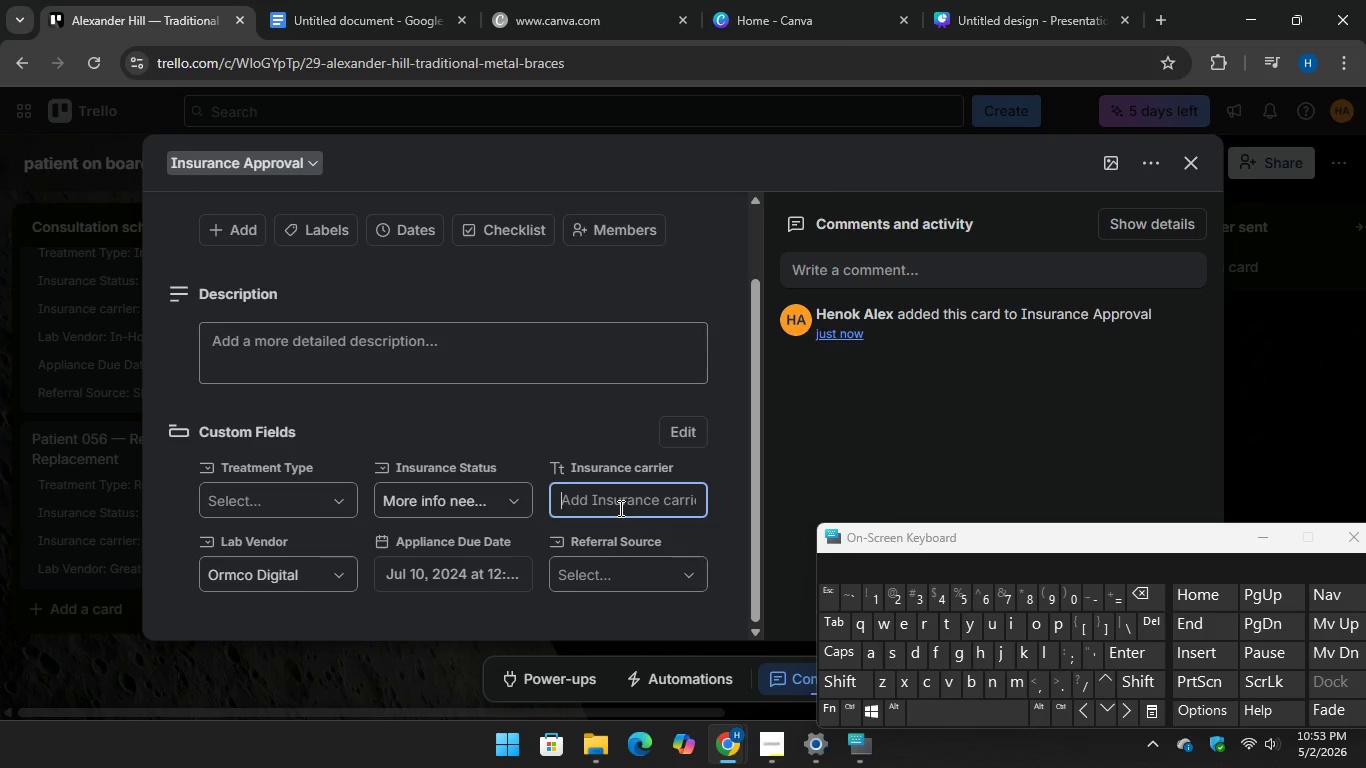 
right_click([619, 508])
 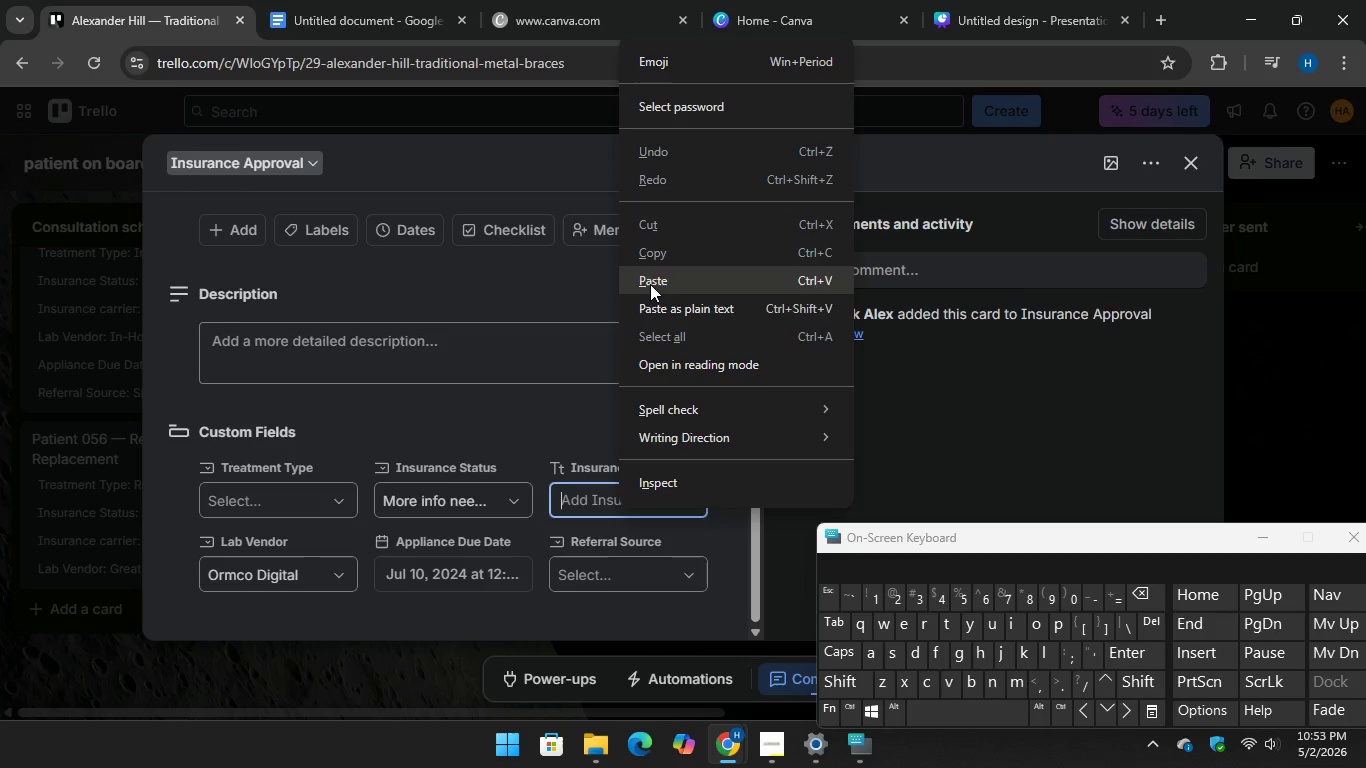 
left_click([650, 279])
 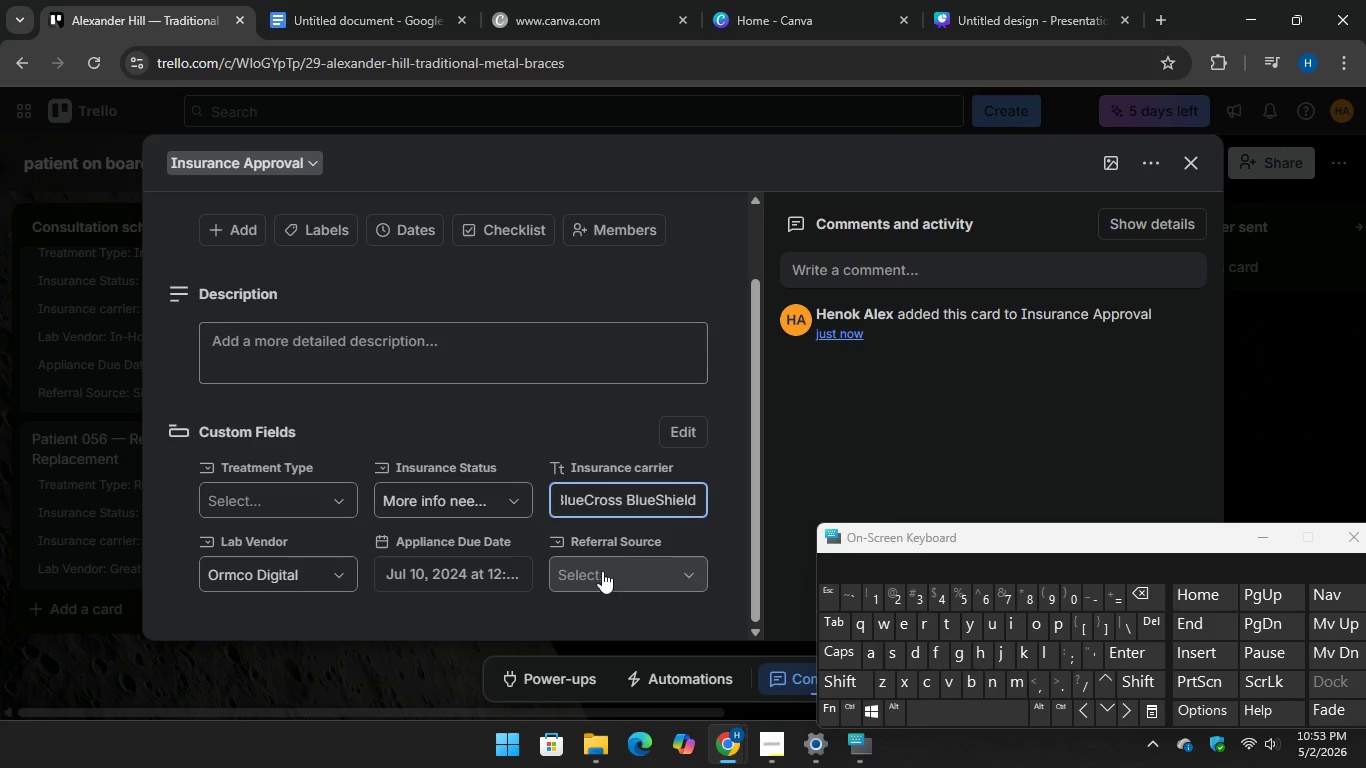 
left_click([336, 5])
 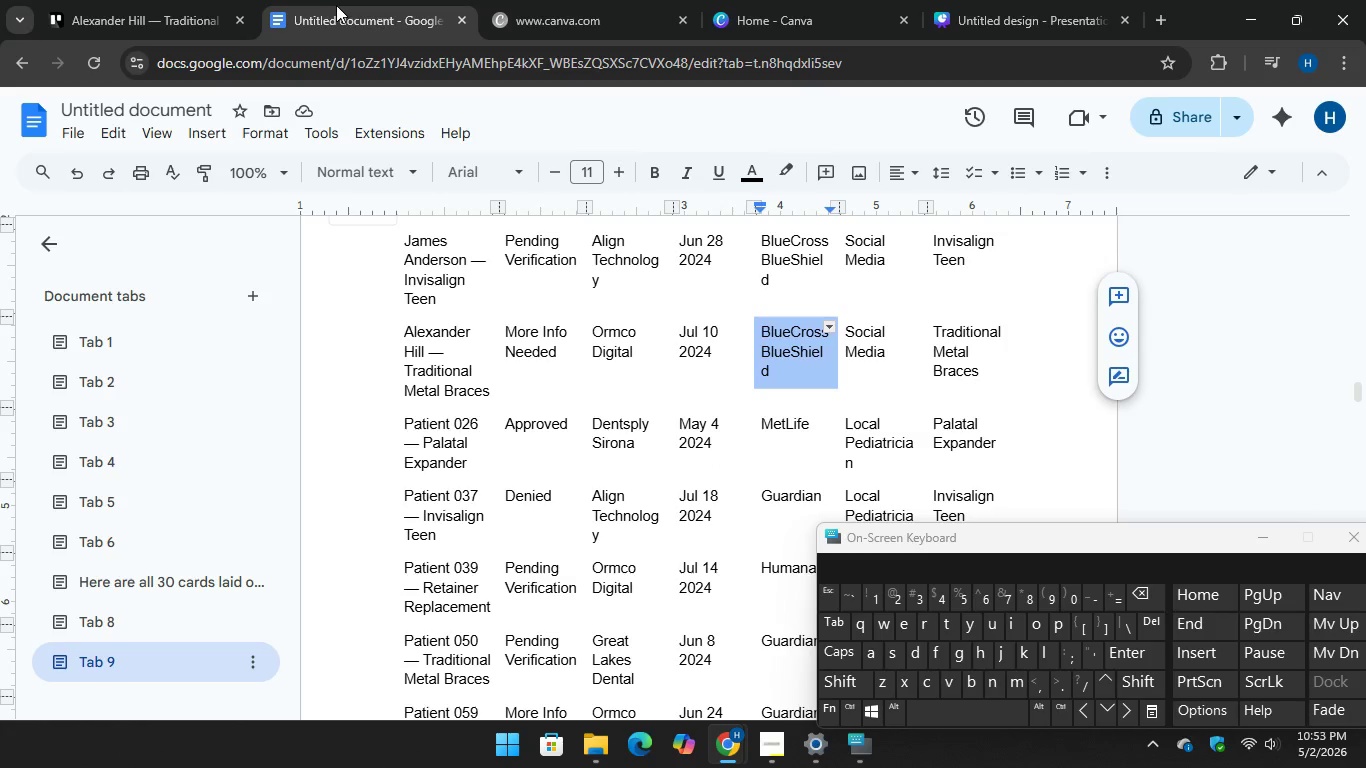 
left_click([160, 2])
 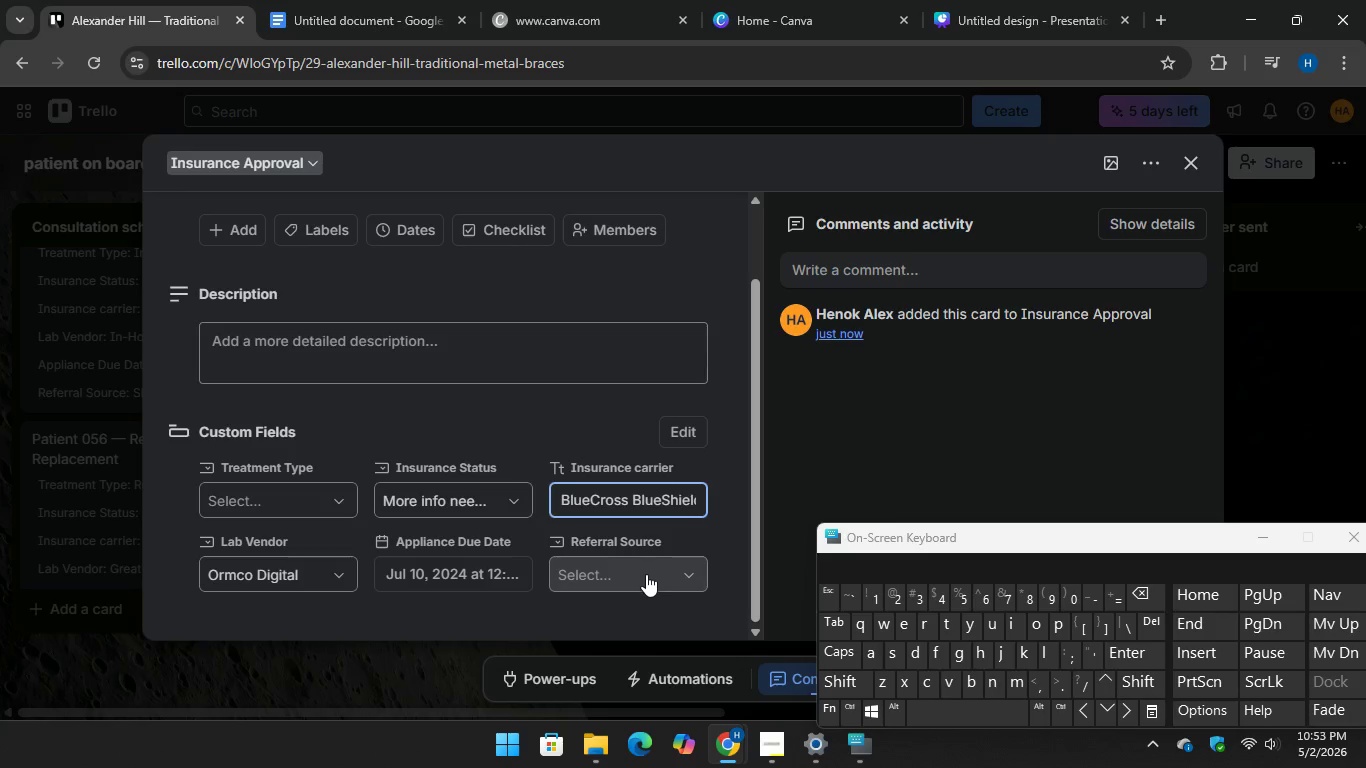 
left_click([646, 574])
 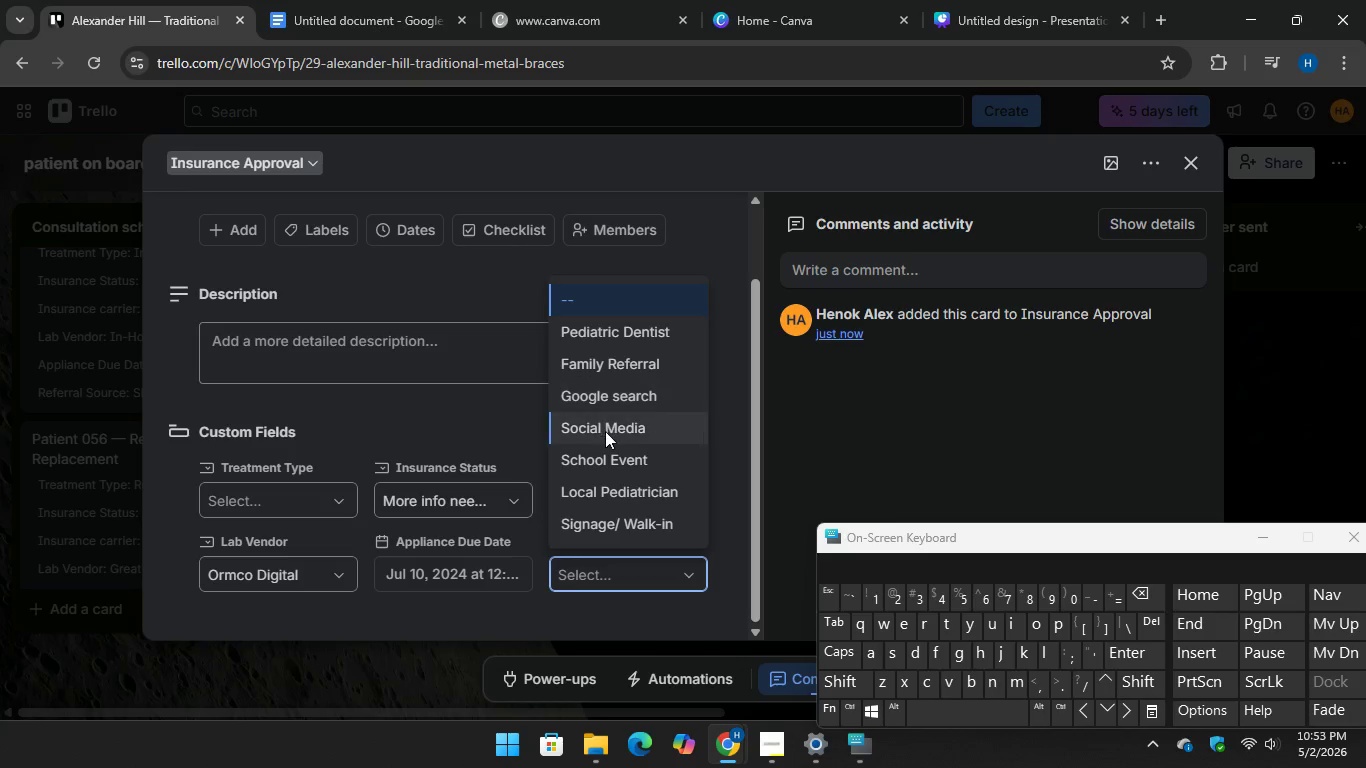 
left_click([605, 431])
 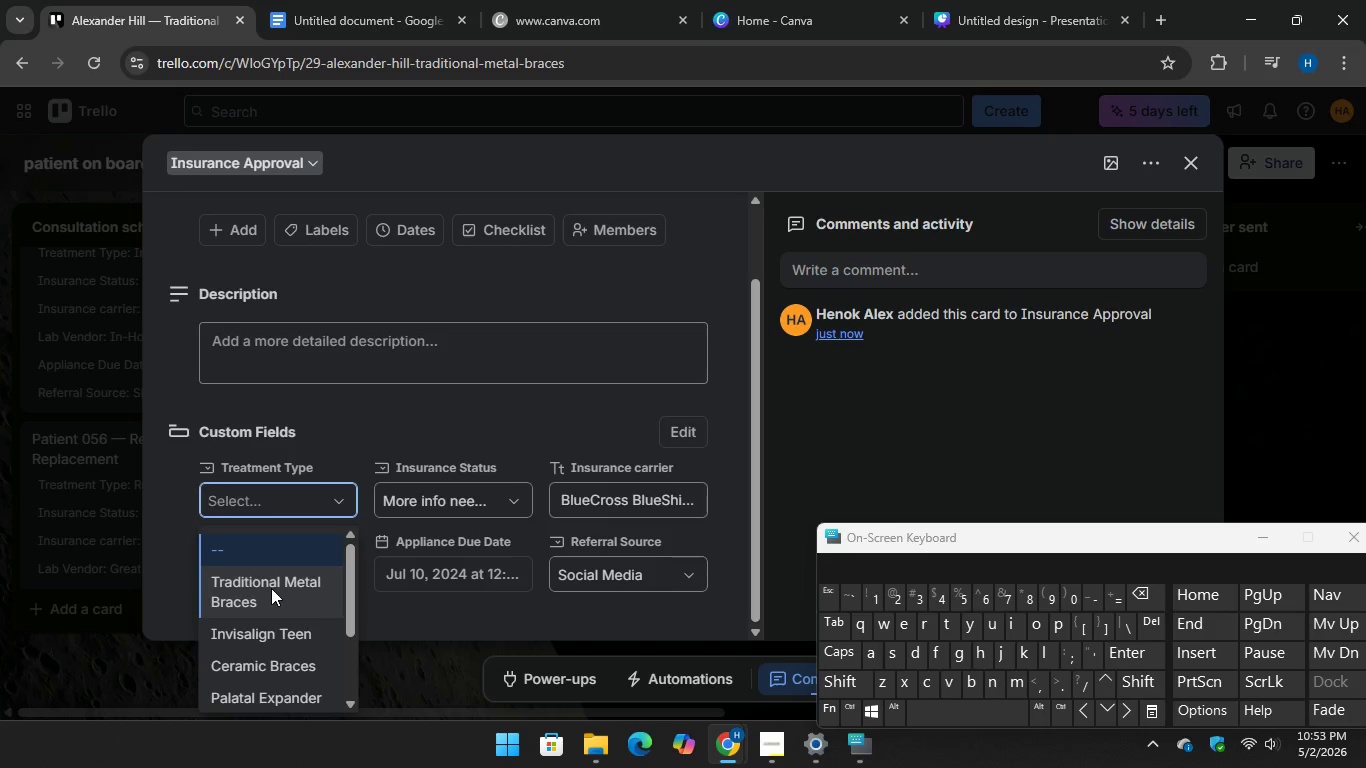 
left_click([271, 595])
 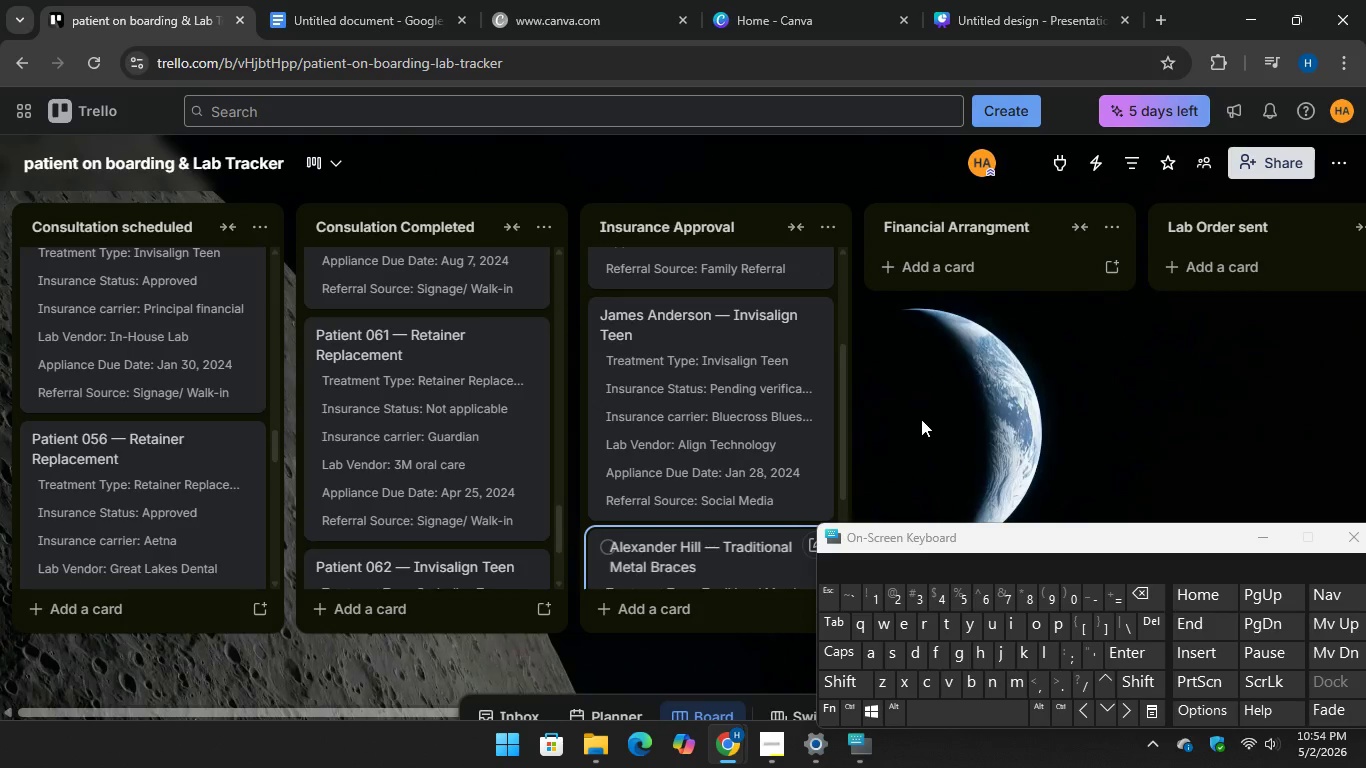 
scroll: coordinate [716, 453], scroll_direction: down, amount: 7.0
 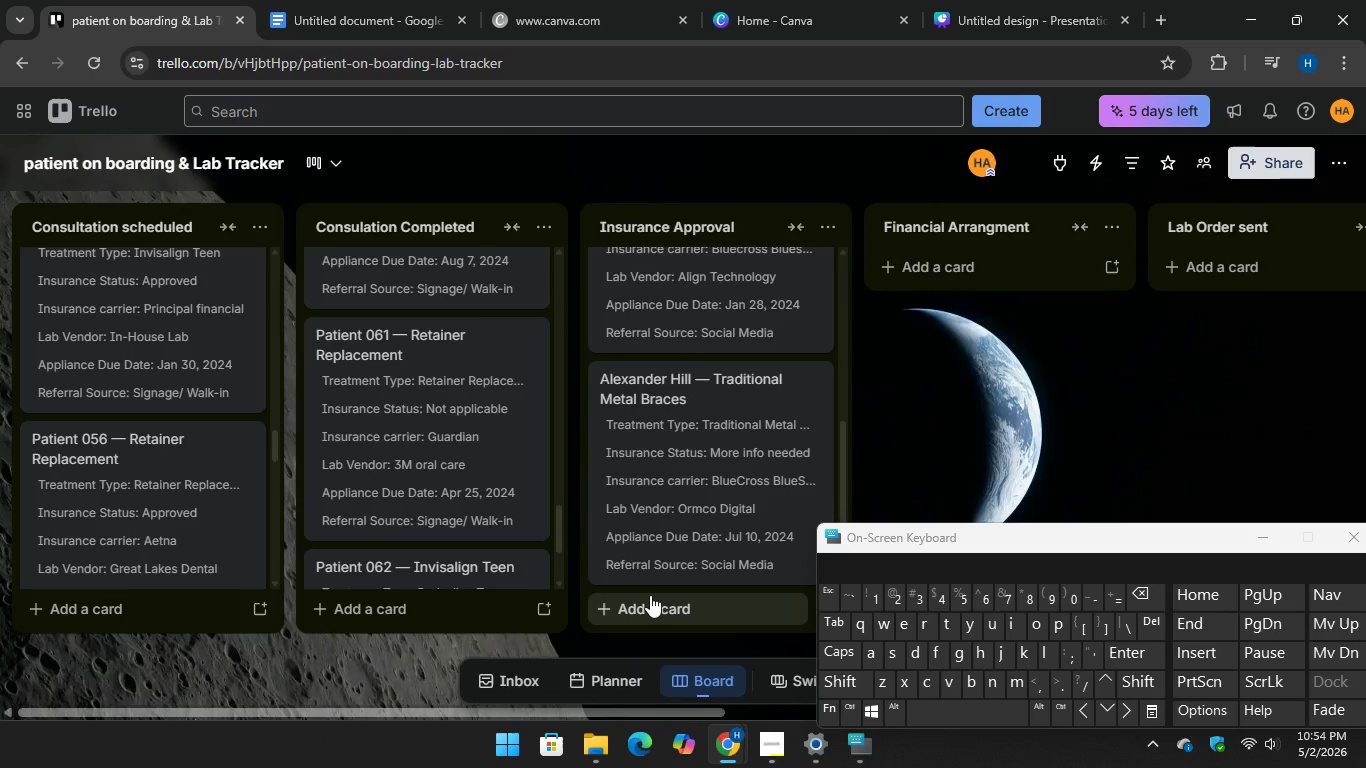 
left_click([650, 595])
 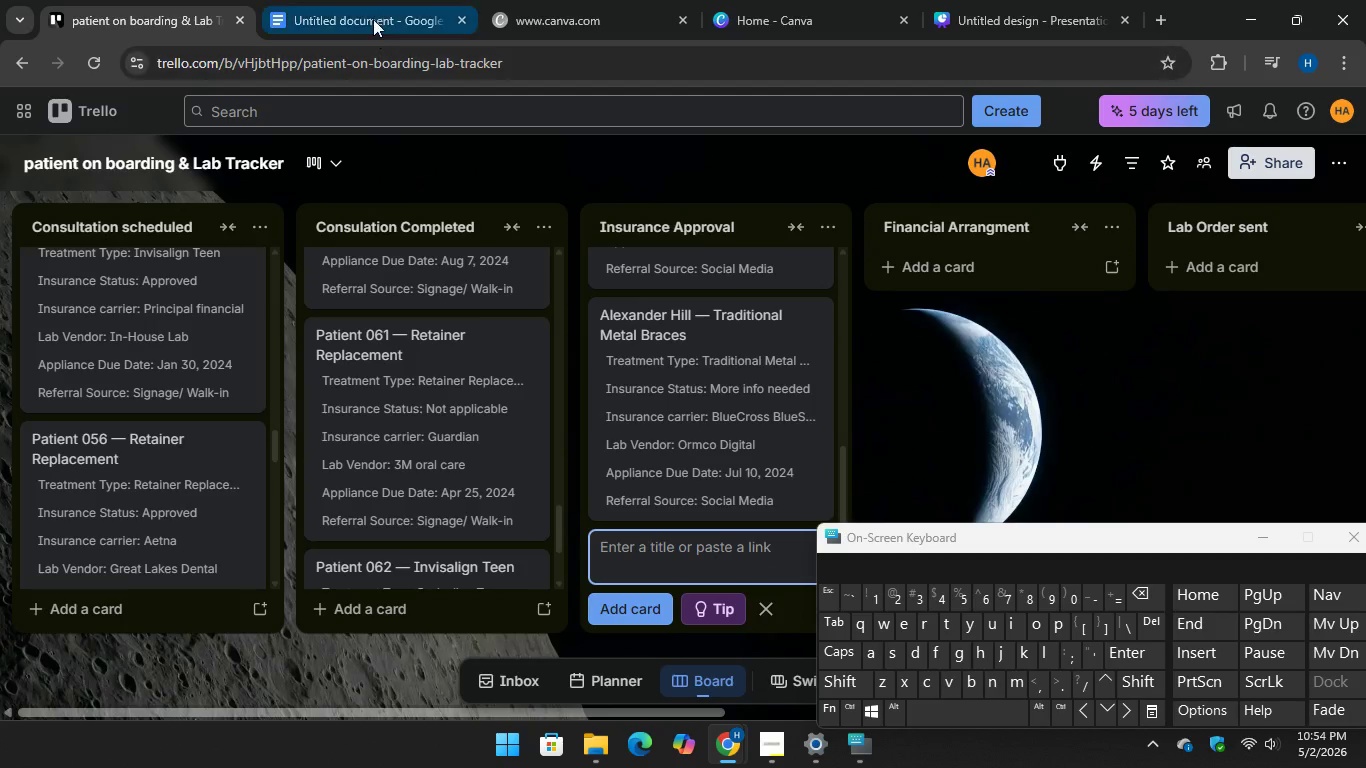 
left_click([374, 11])
 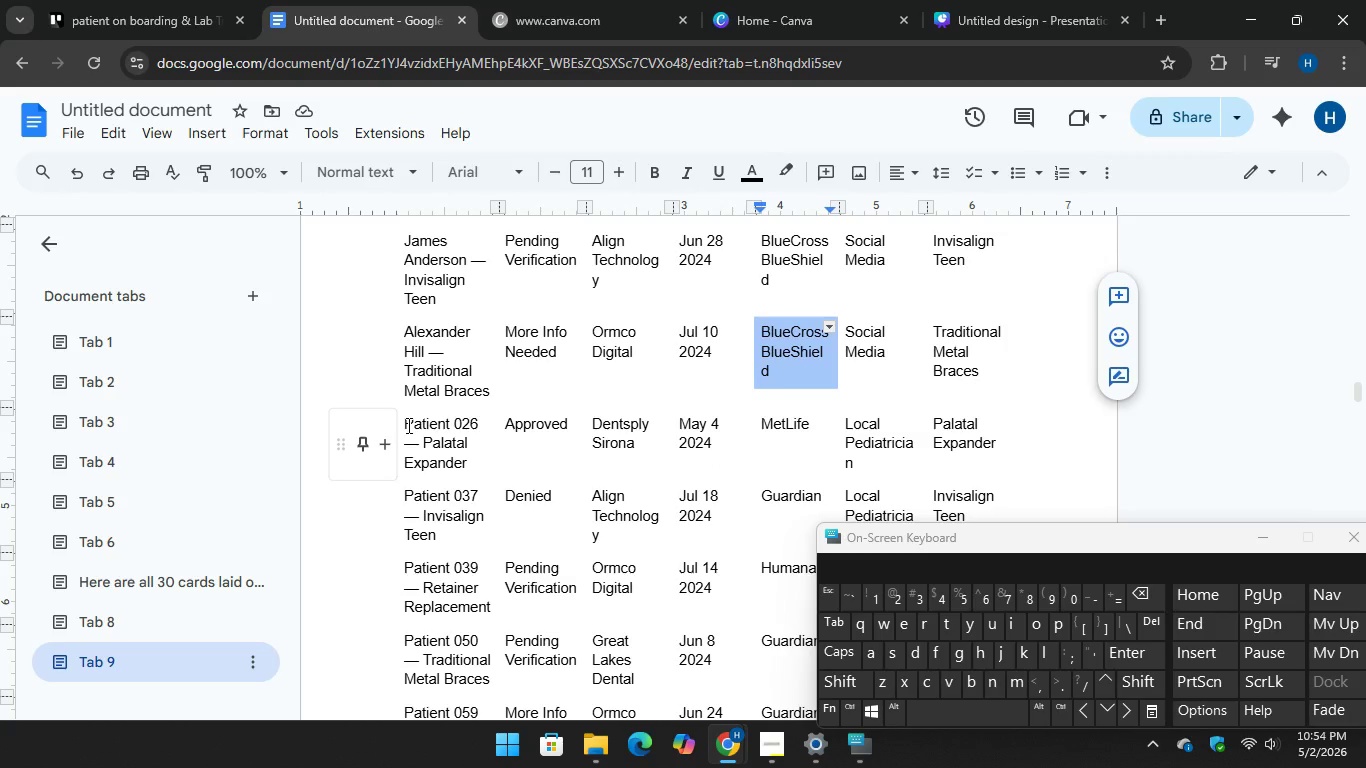 
left_click_drag(start_coordinate=[404, 424], to_coordinate=[485, 472])
 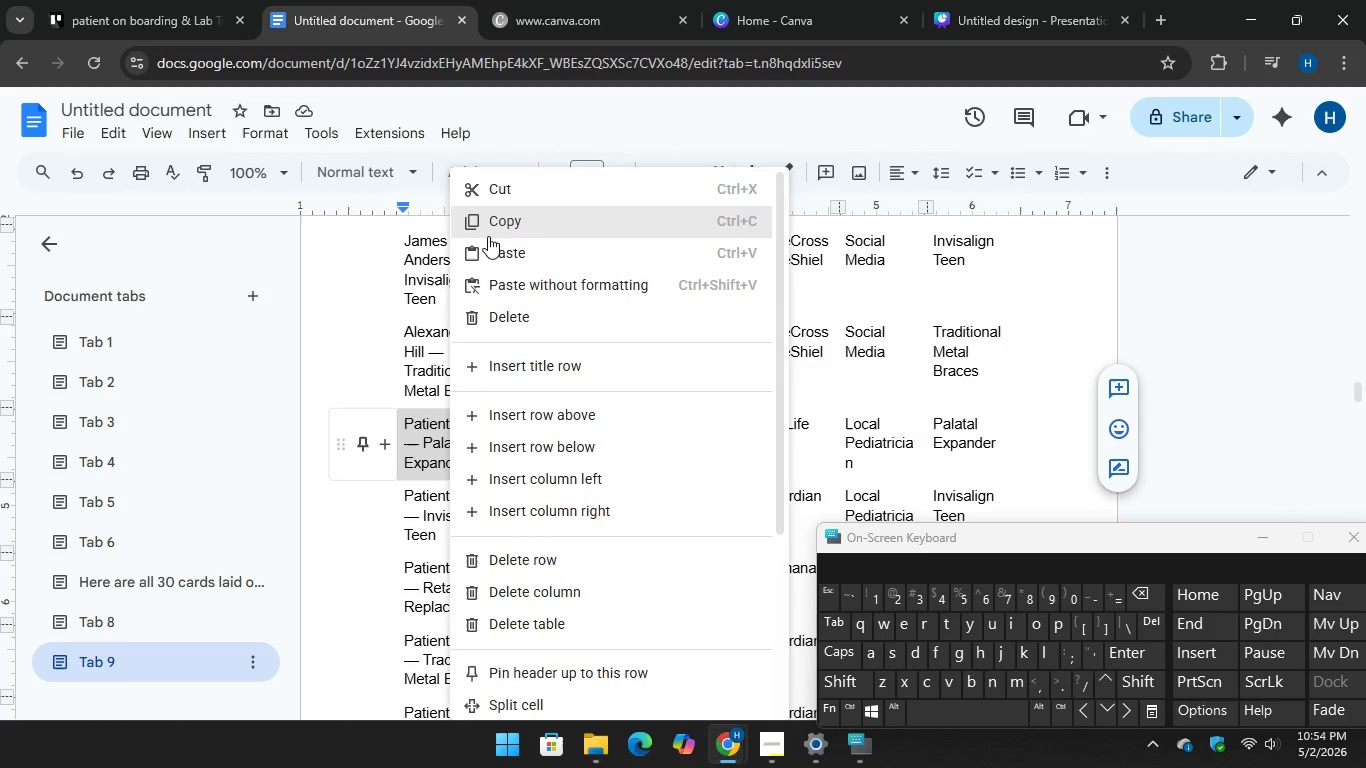 
left_click([490, 224])
 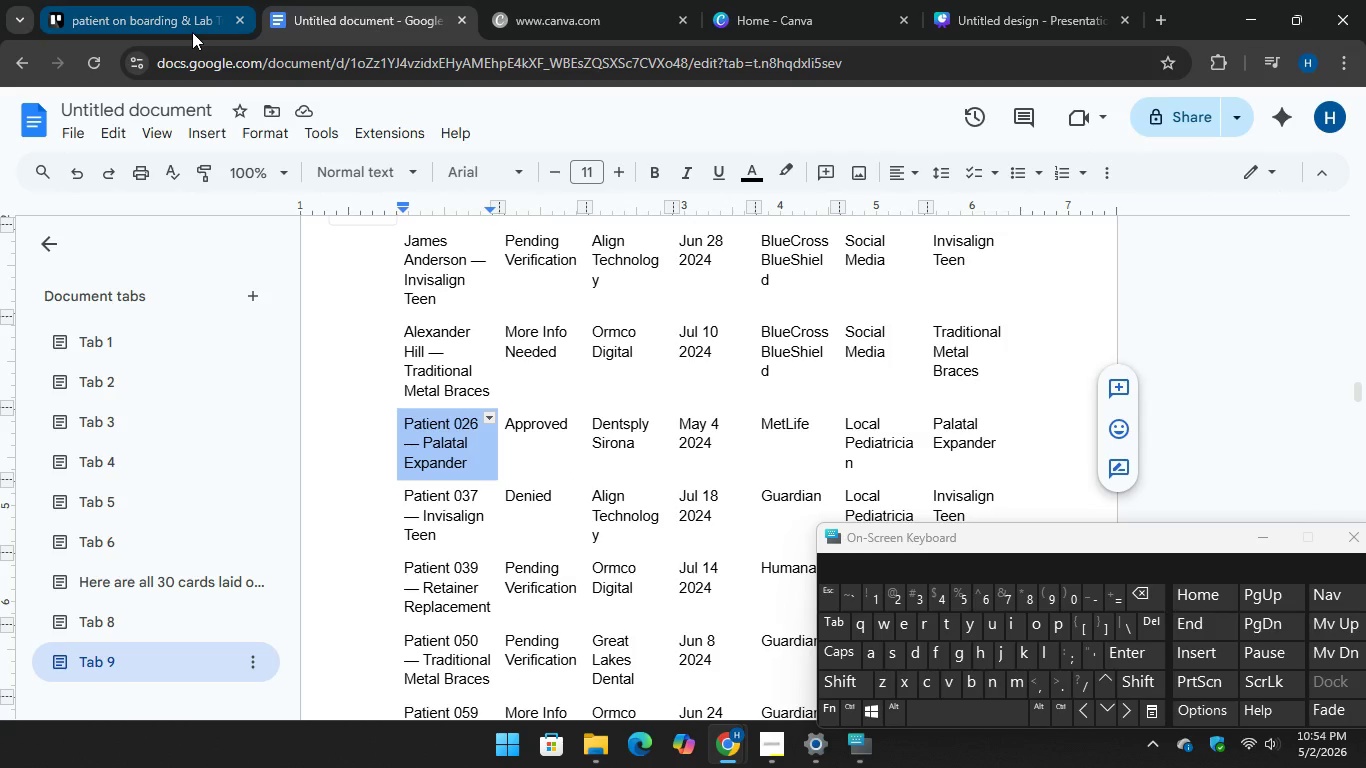 
left_click([192, 32])
 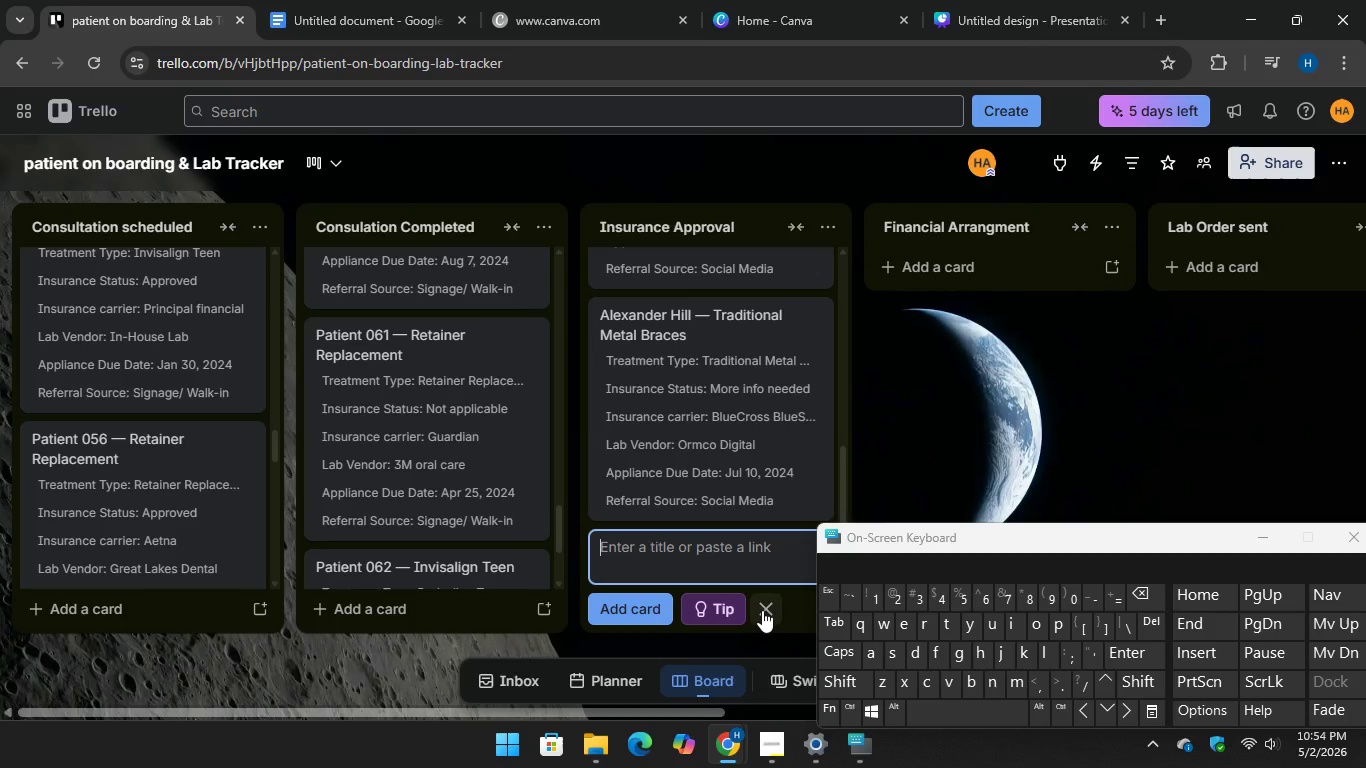 
right_click([625, 558])
 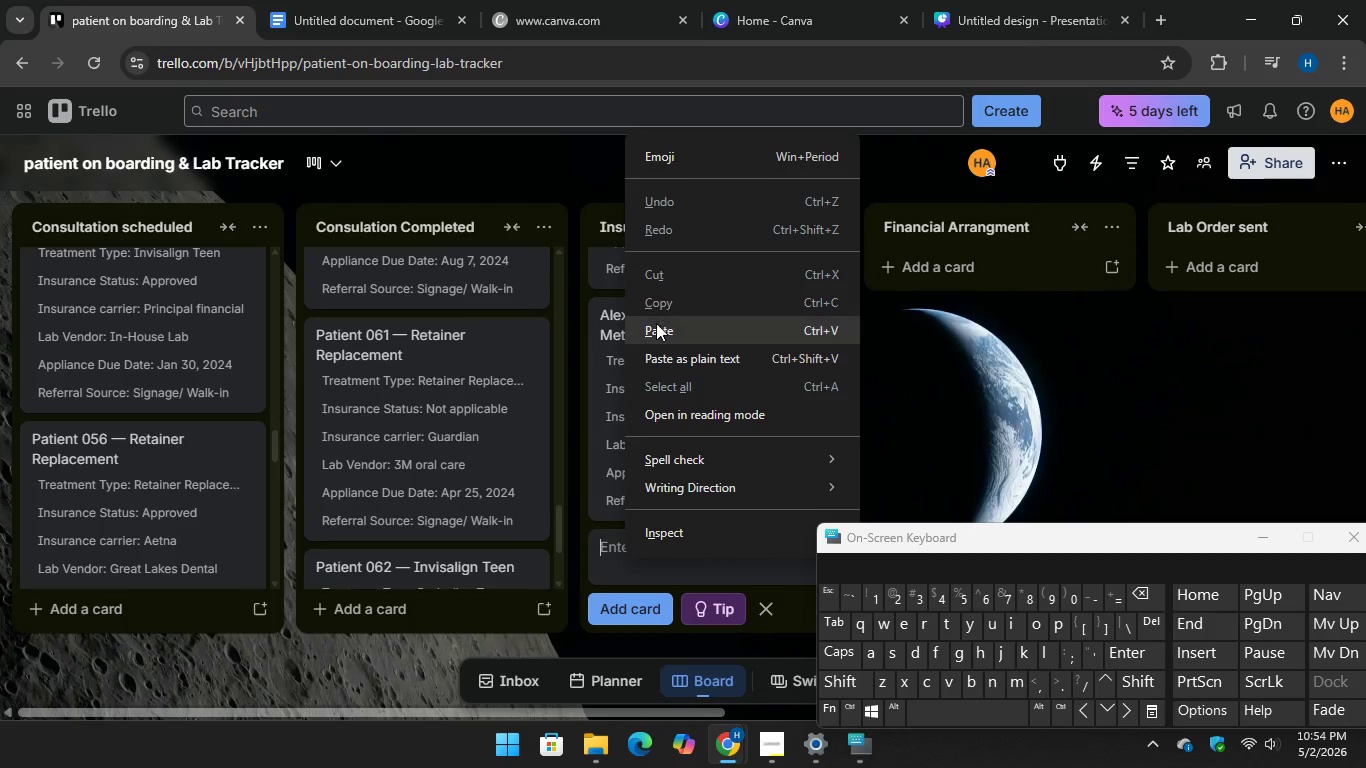 
left_click([658, 330])
 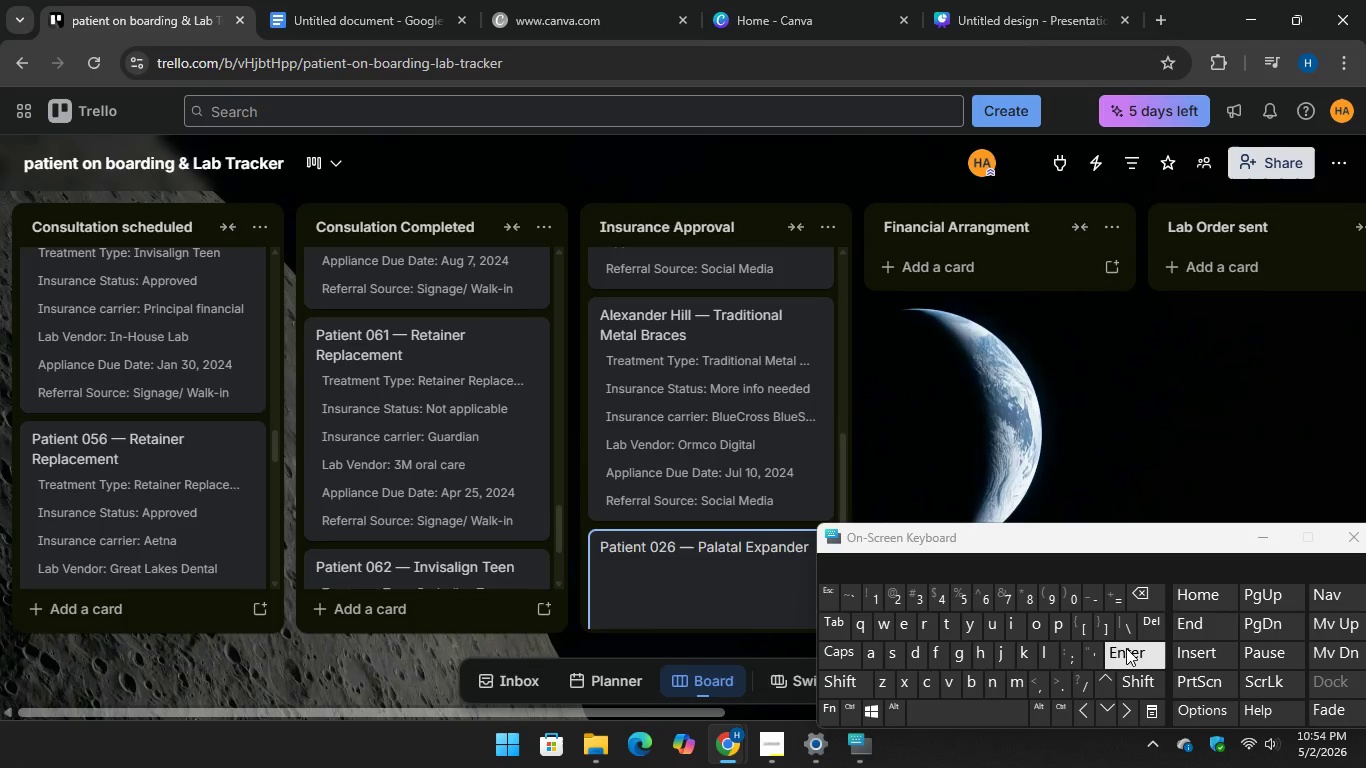 
key(Enter)
 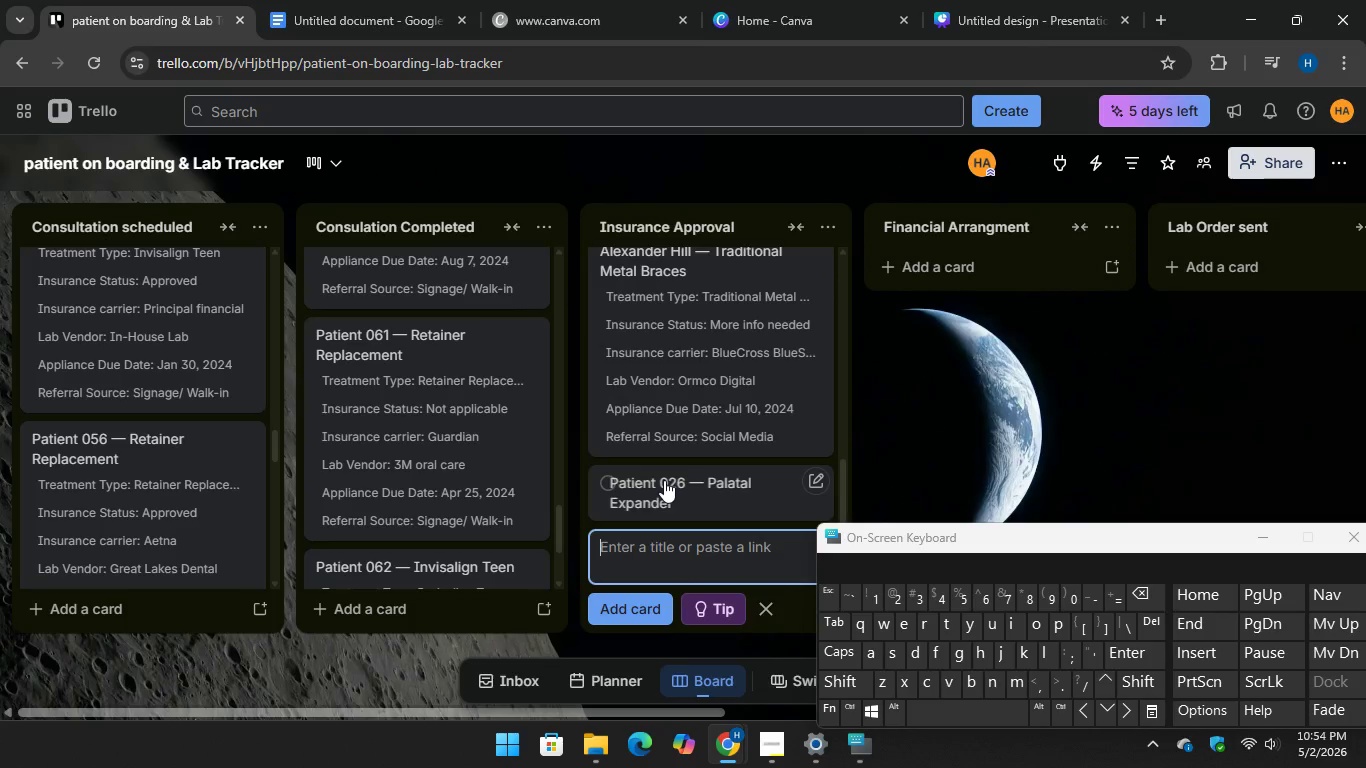 
left_click([664, 480])
 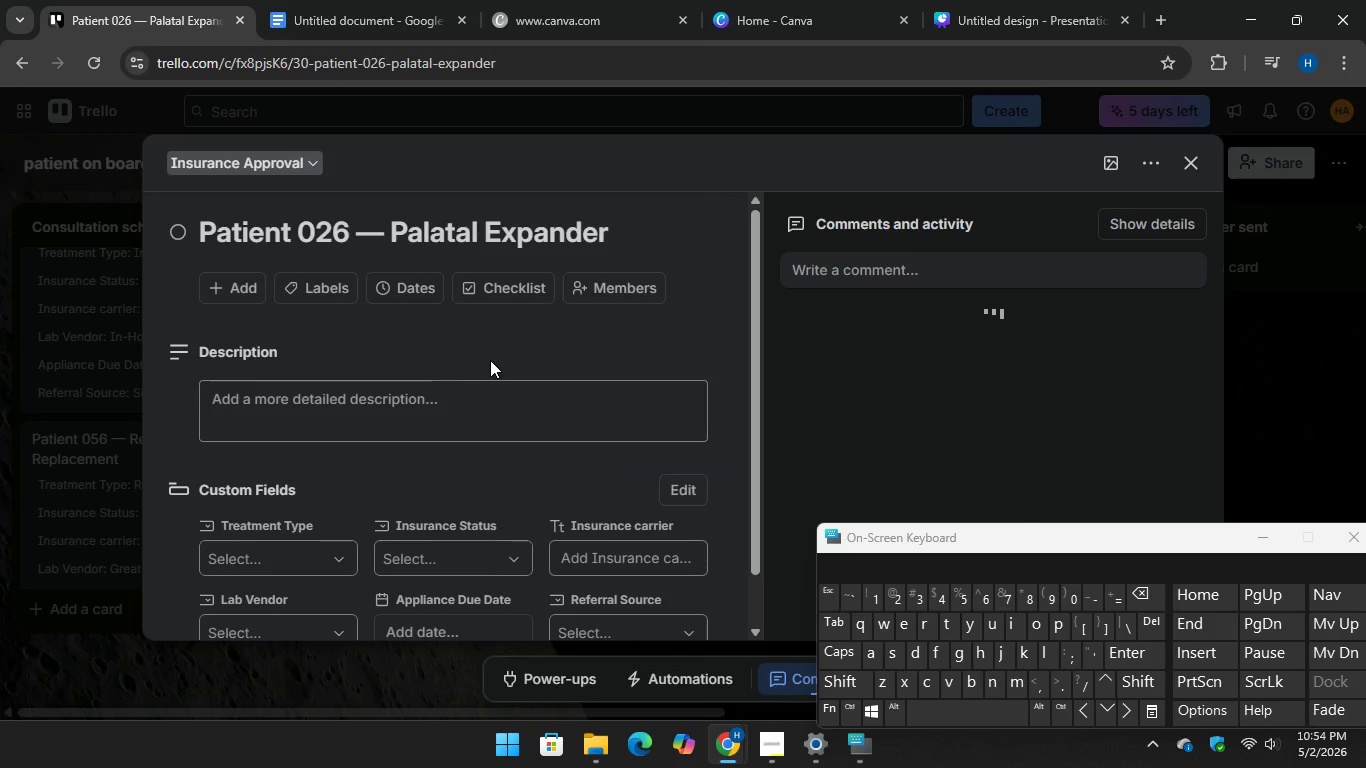 
scroll: coordinate [494, 354], scroll_direction: down, amount: 3.0
 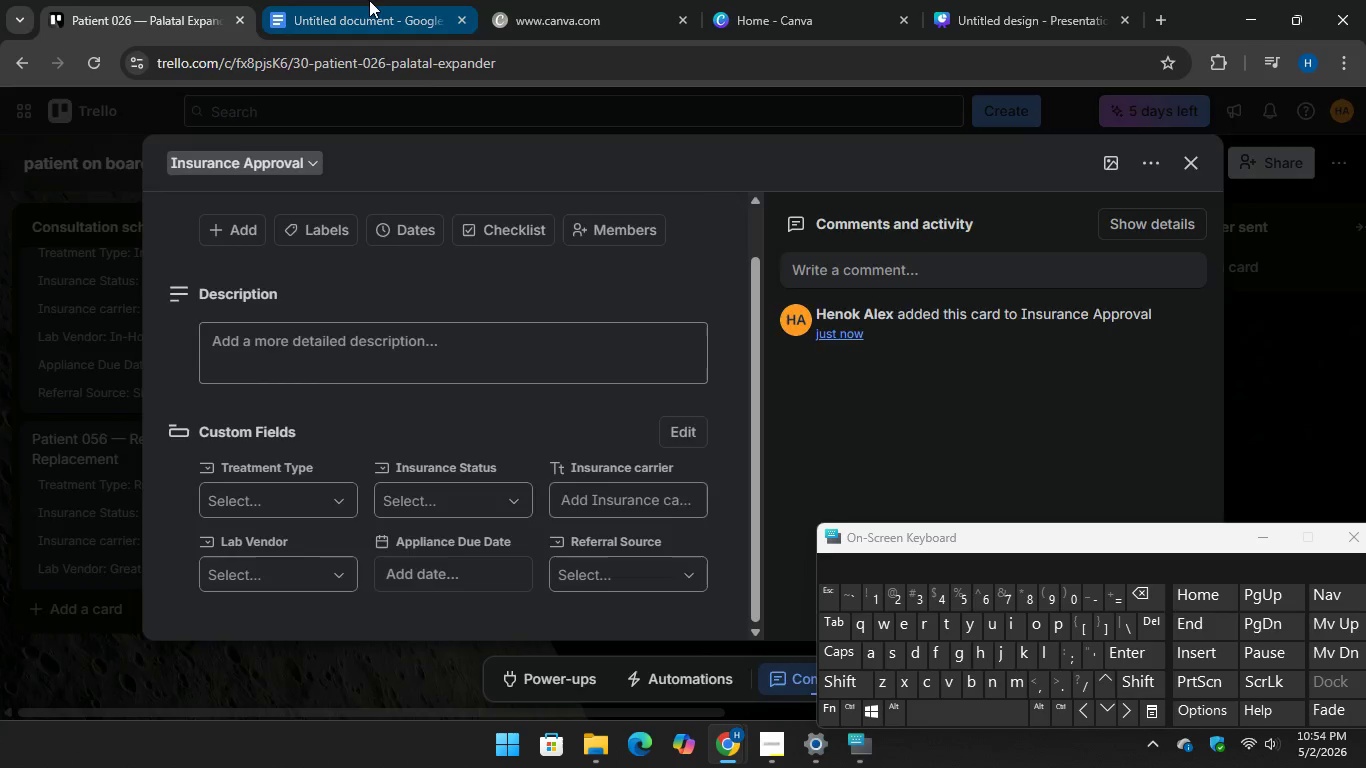 
left_click([368, 0])
 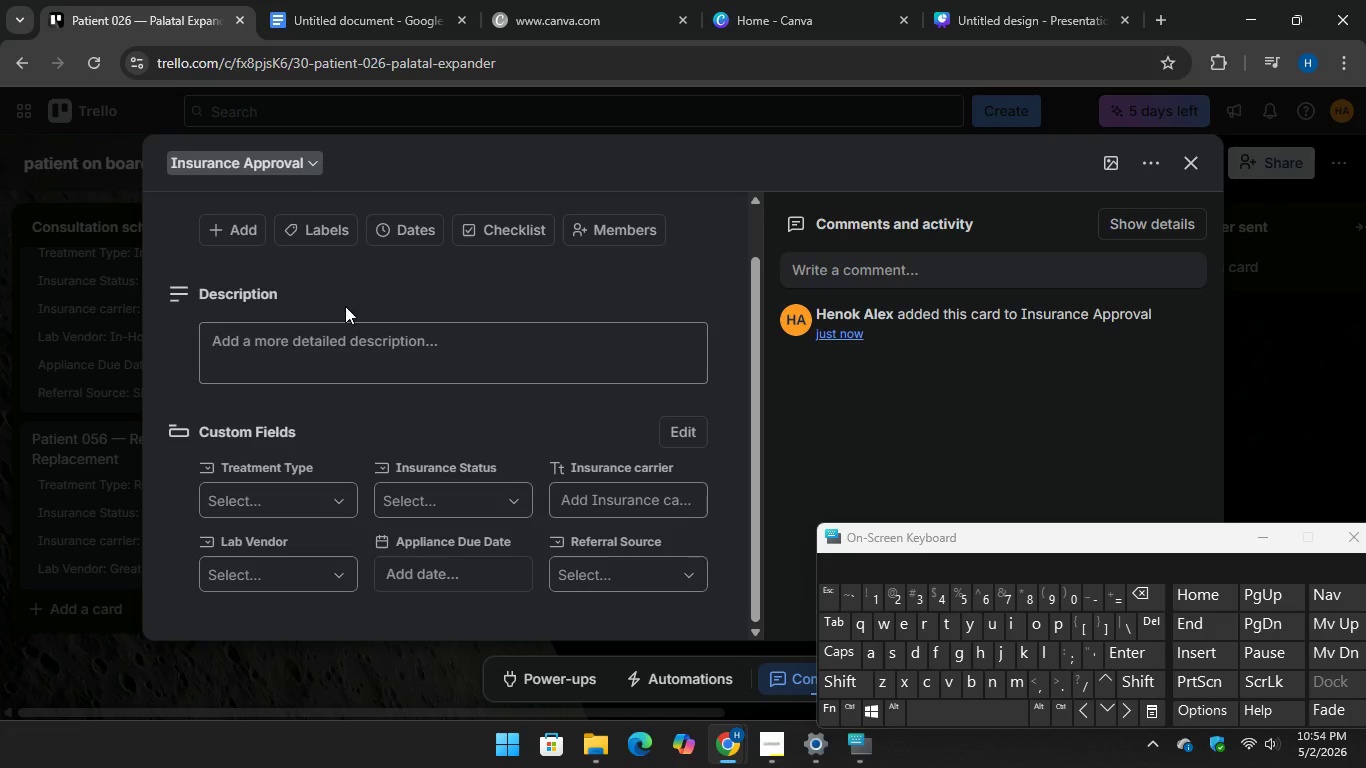 
left_click([449, 485])
 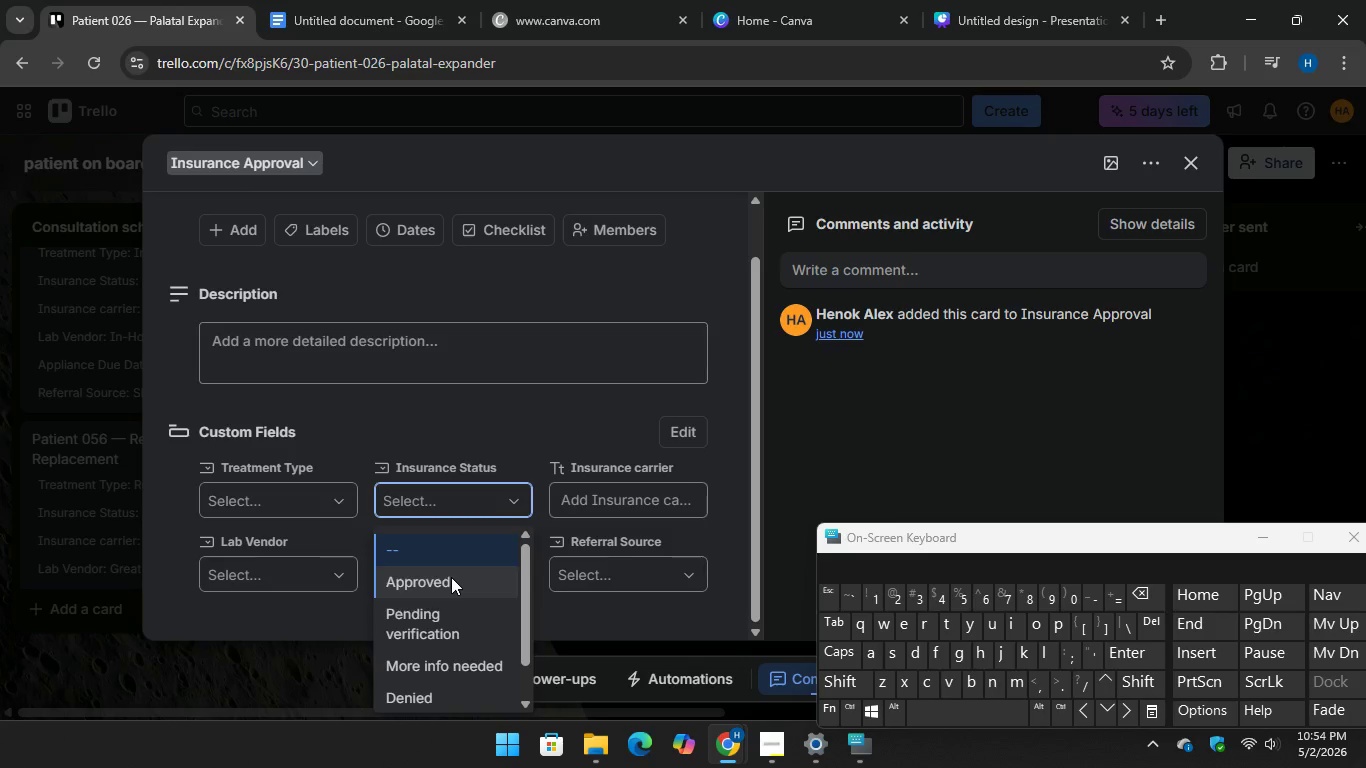 
left_click([451, 577])
 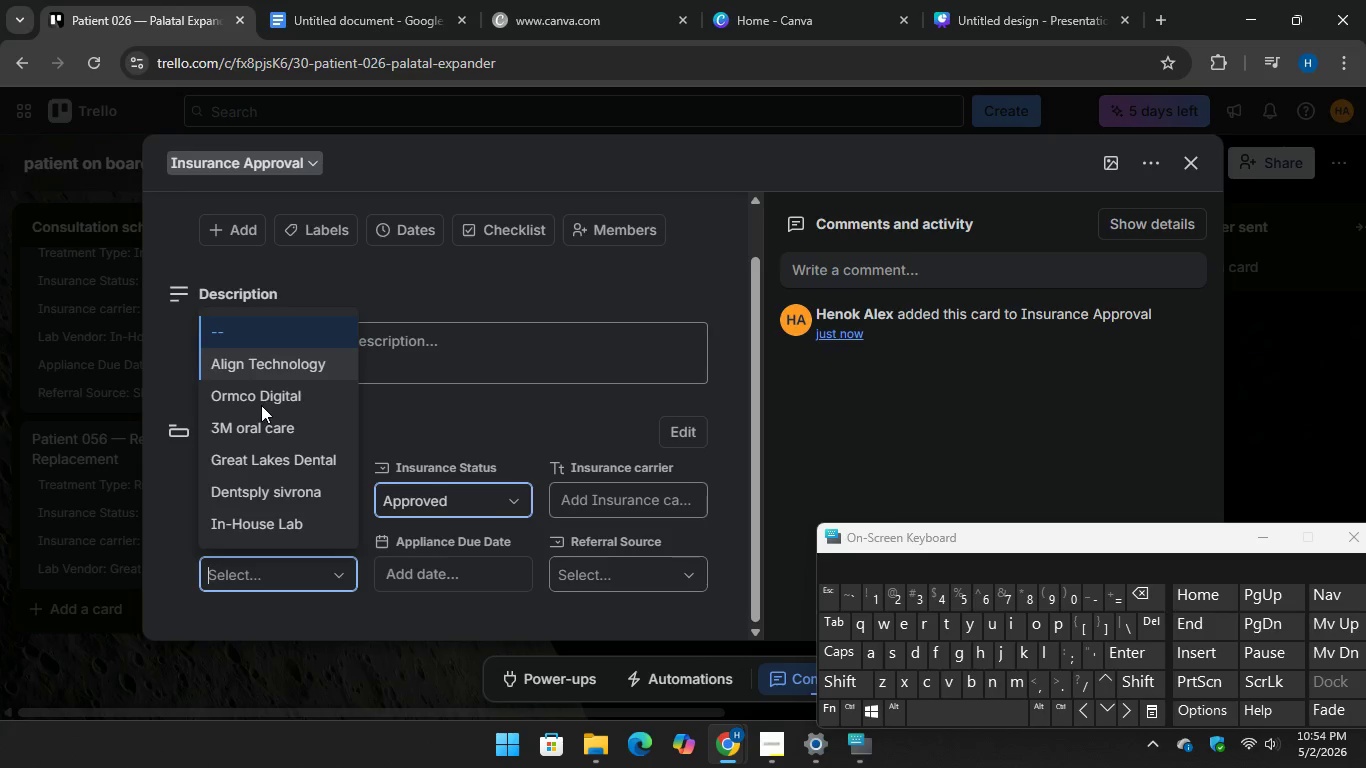 
left_click([276, 495])
 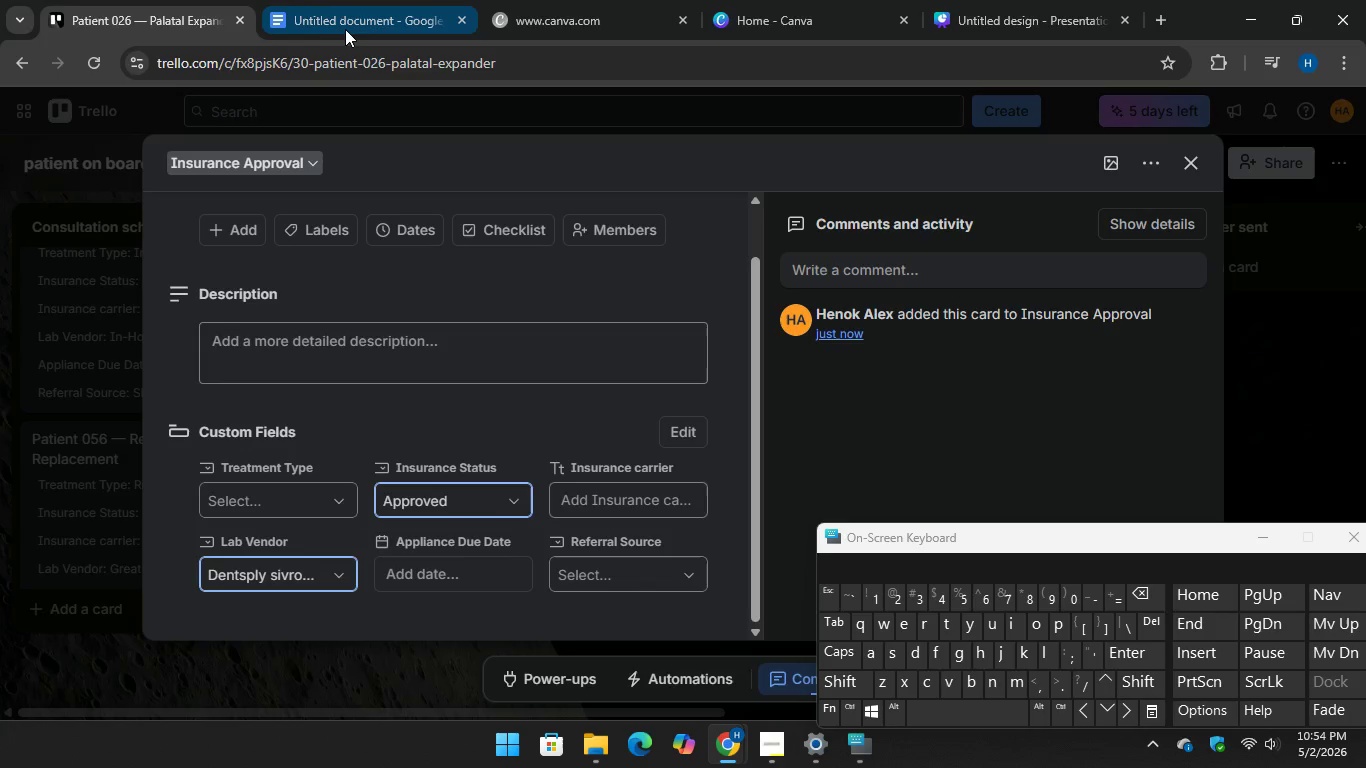 
left_click([347, 22])
 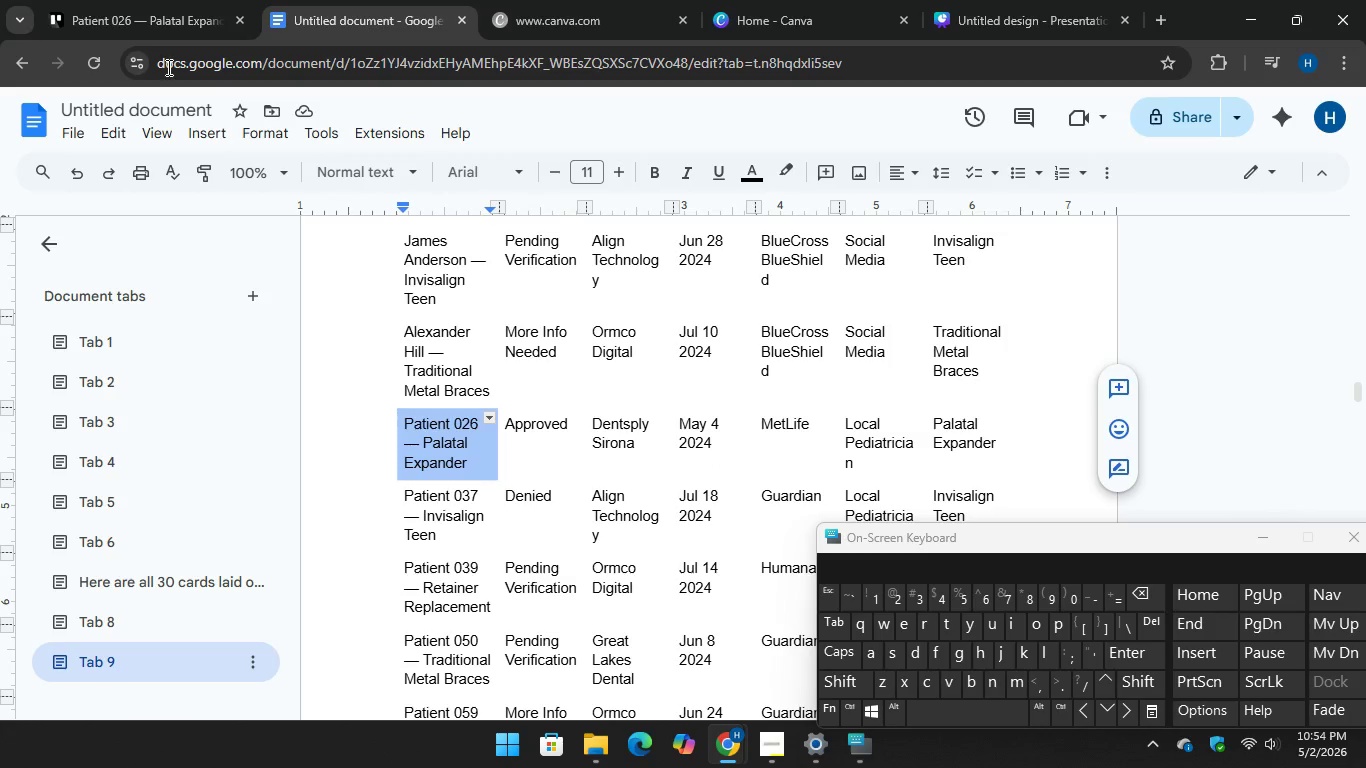 
left_click([79, 1])
 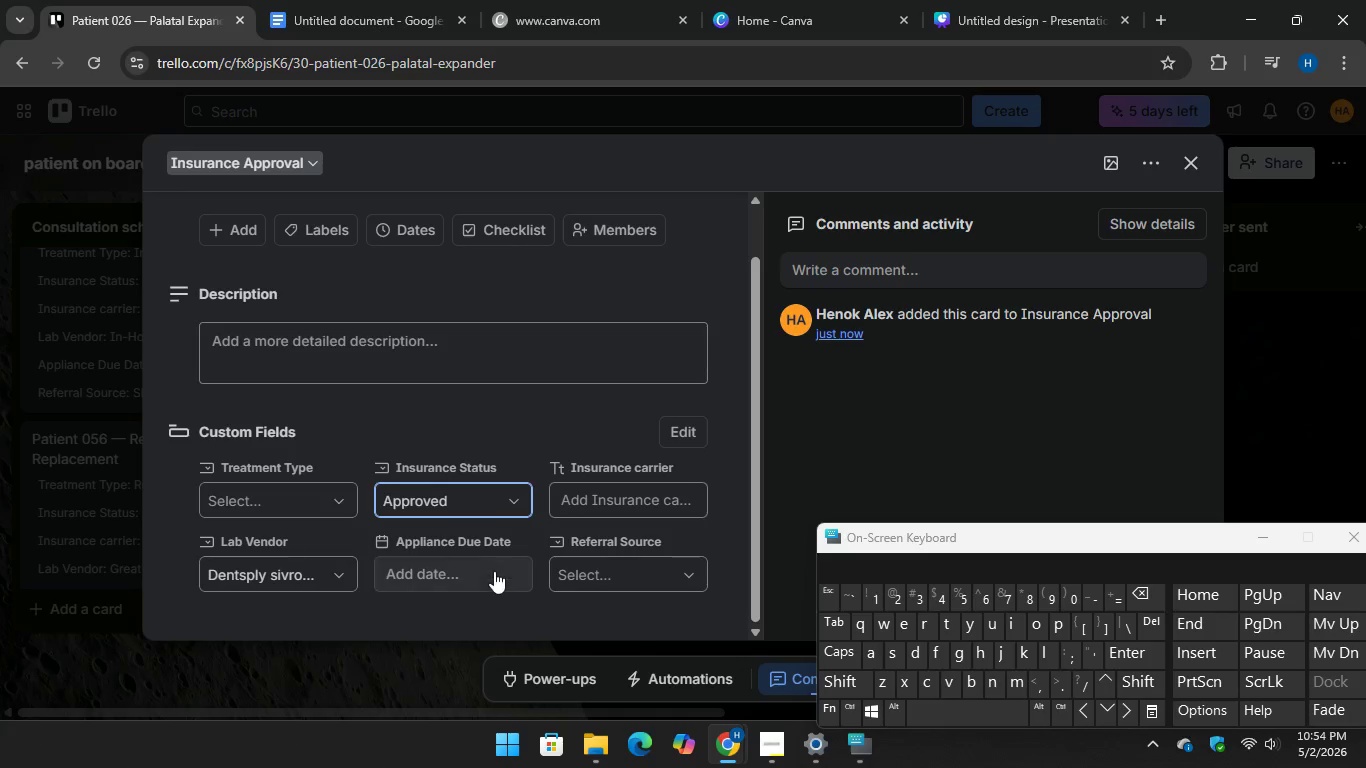 
left_click([493, 570])
 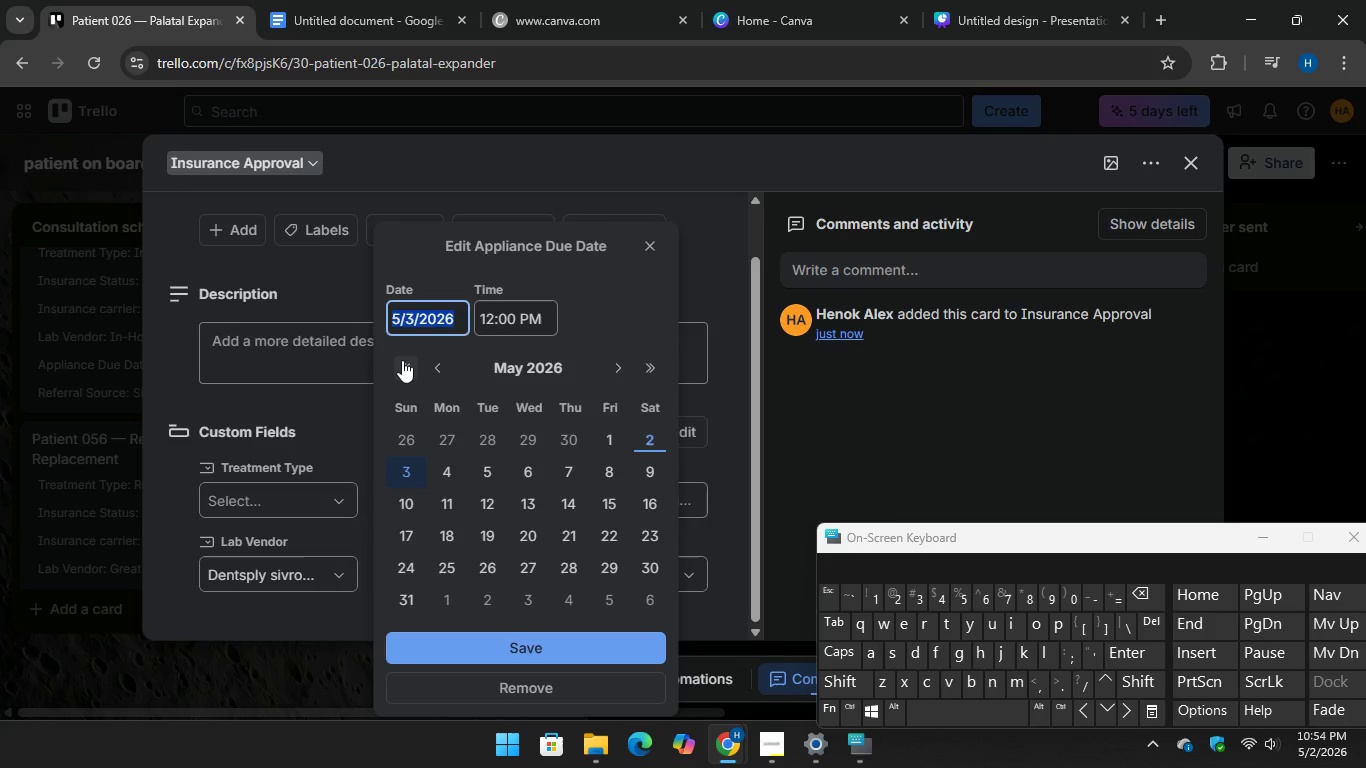 
left_click([402, 360])
 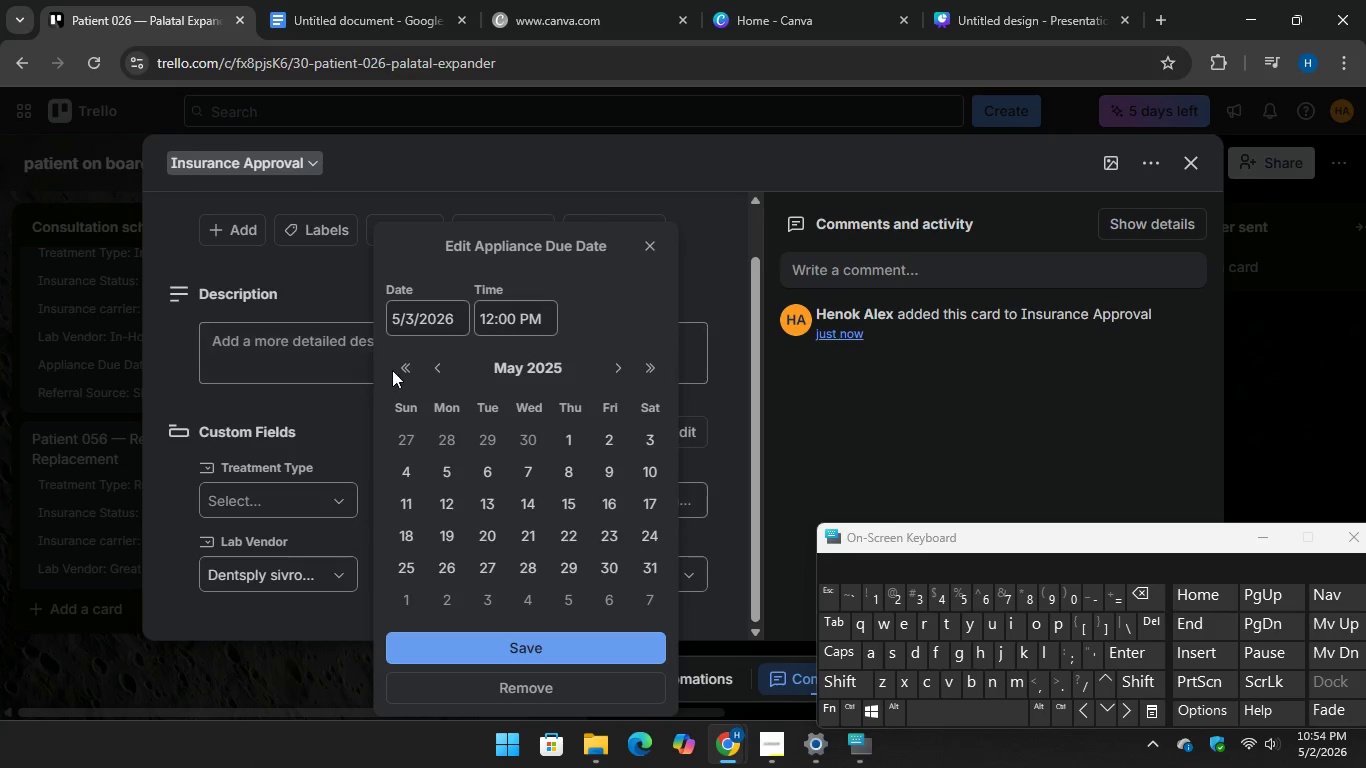 
left_click([406, 368])
 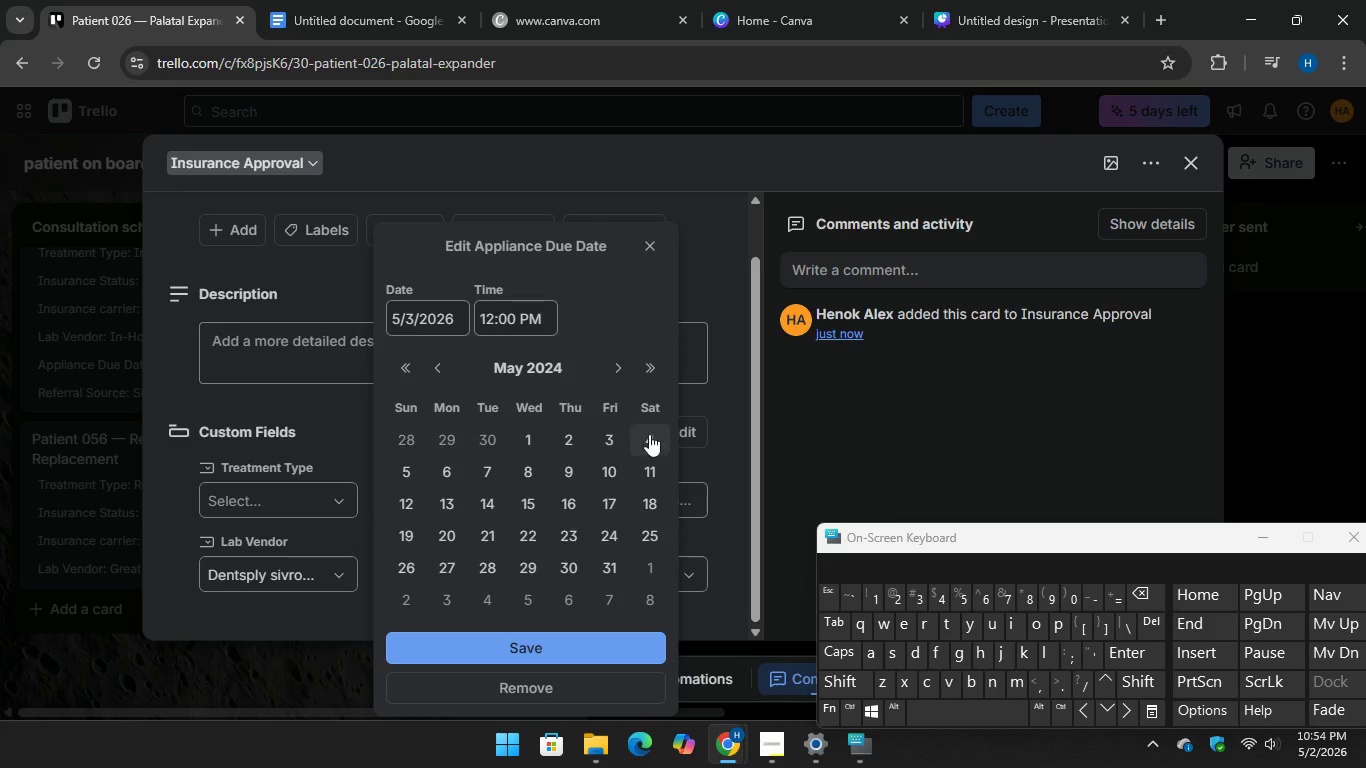 
left_click([646, 435])
 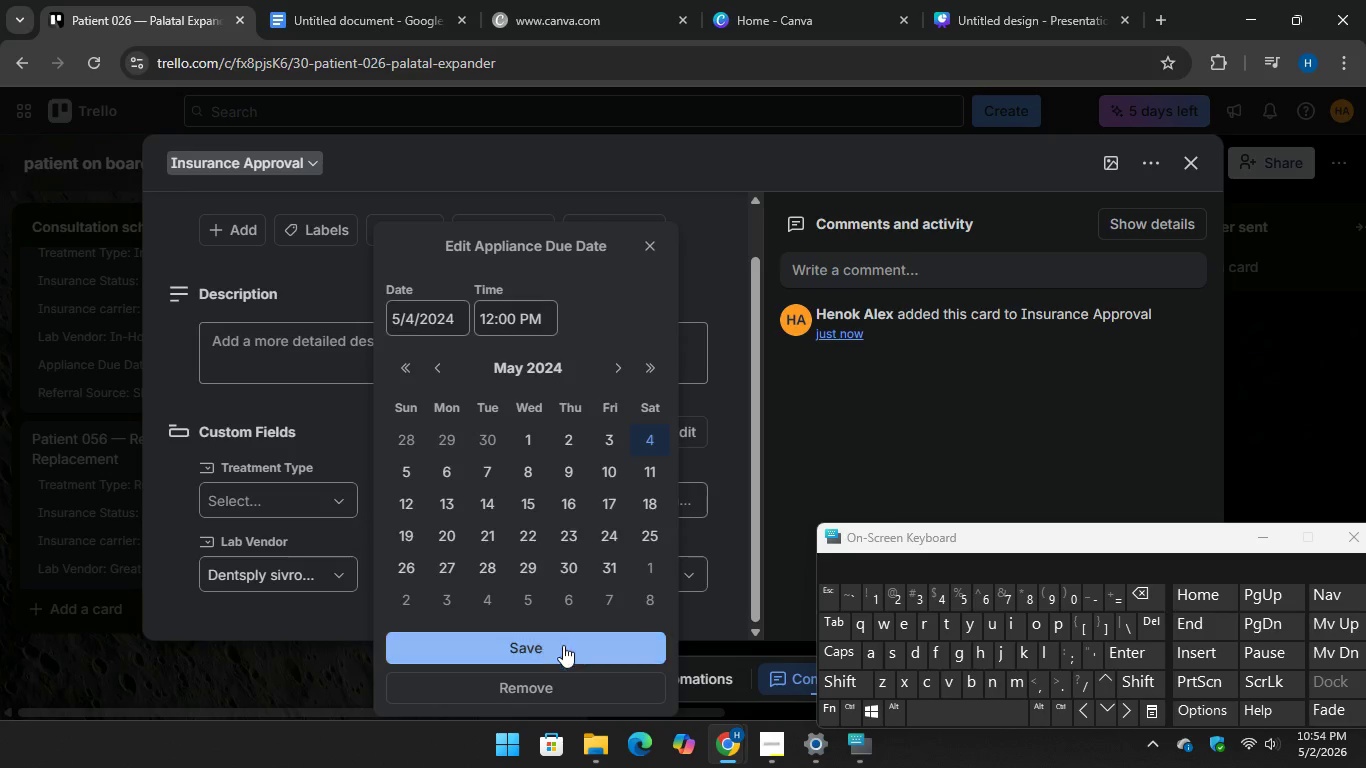 
left_click([563, 645])
 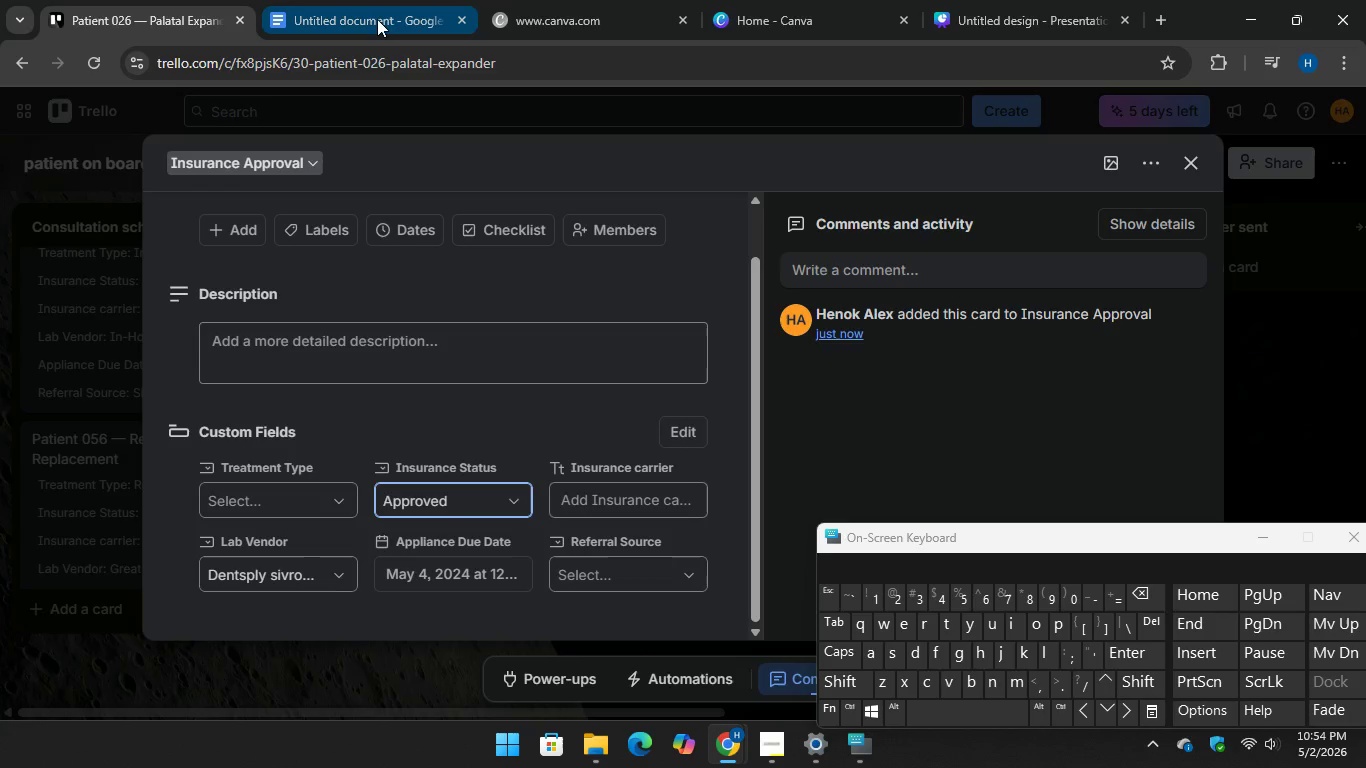 
left_click([377, 14])
 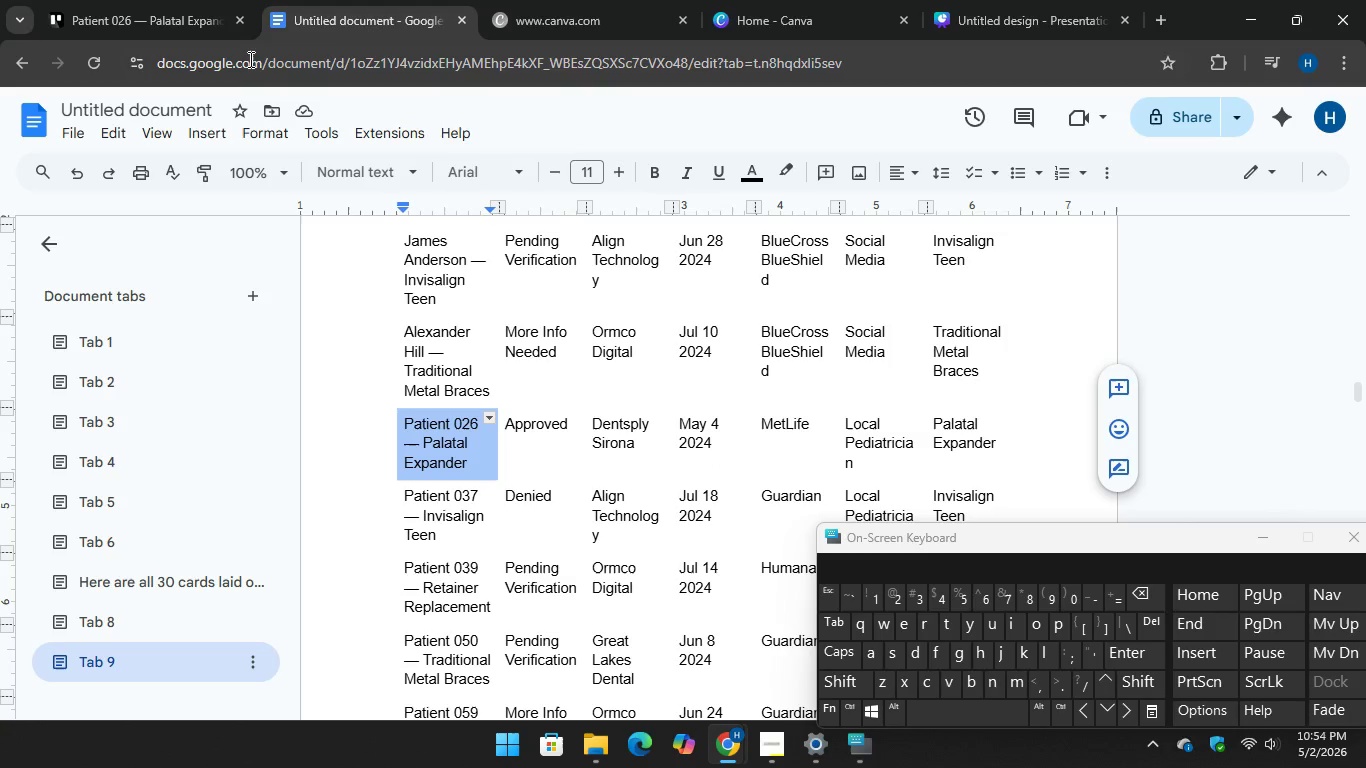 
left_click([123, 0])
 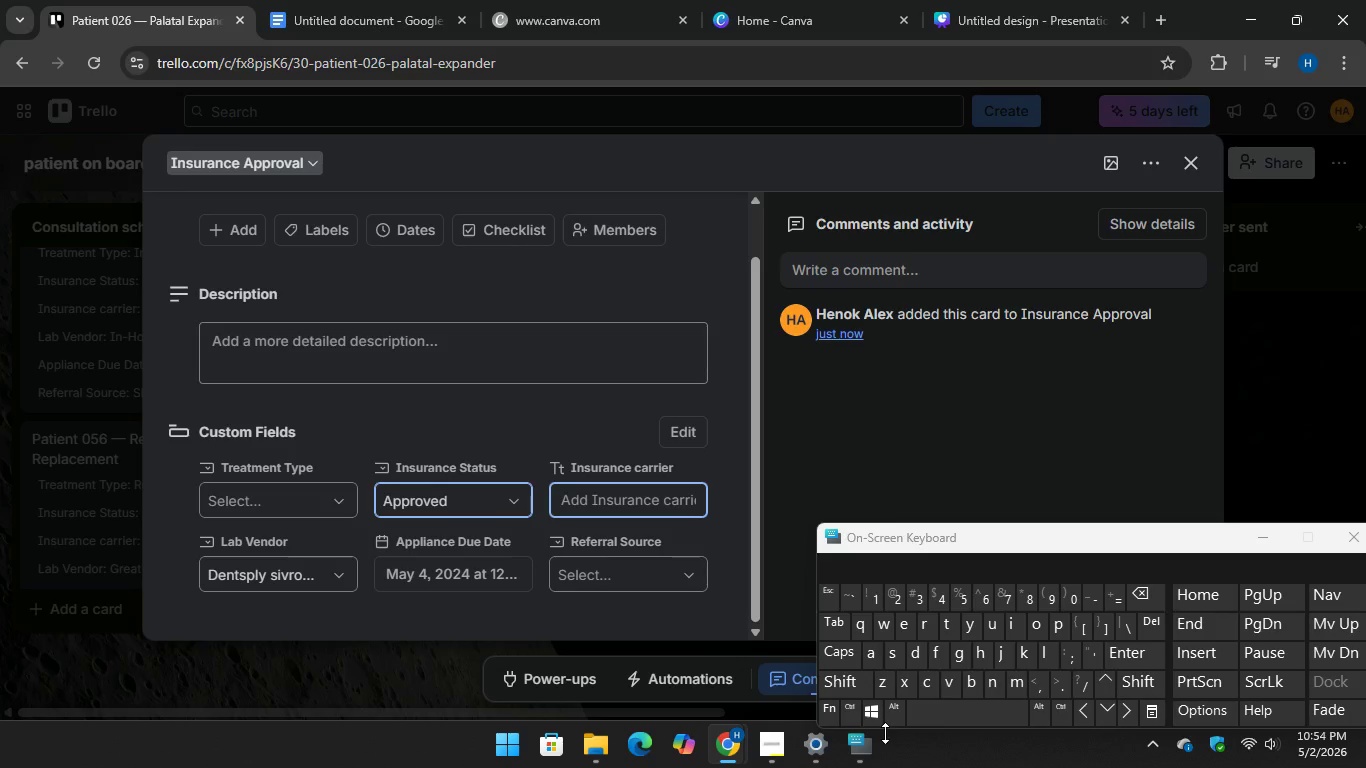 
type(MetLi)
 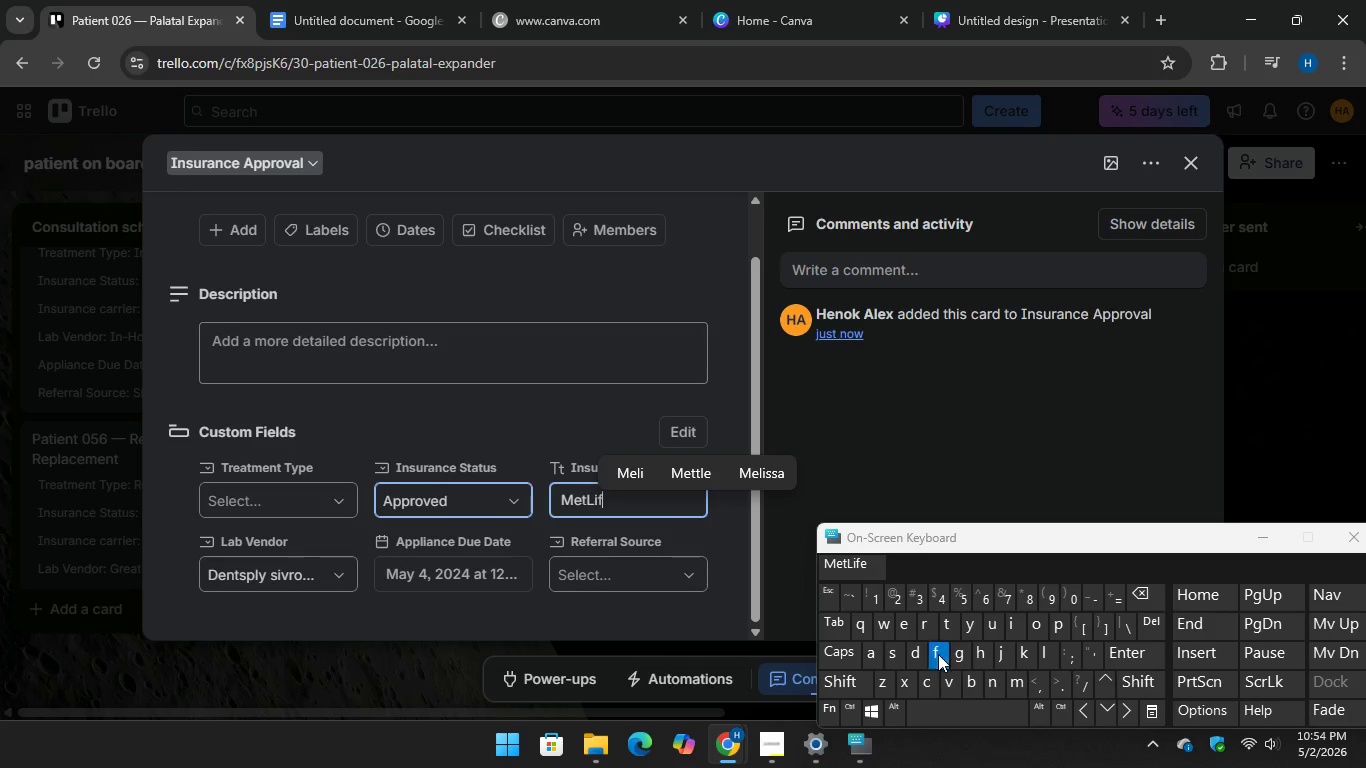 
type(fe)
 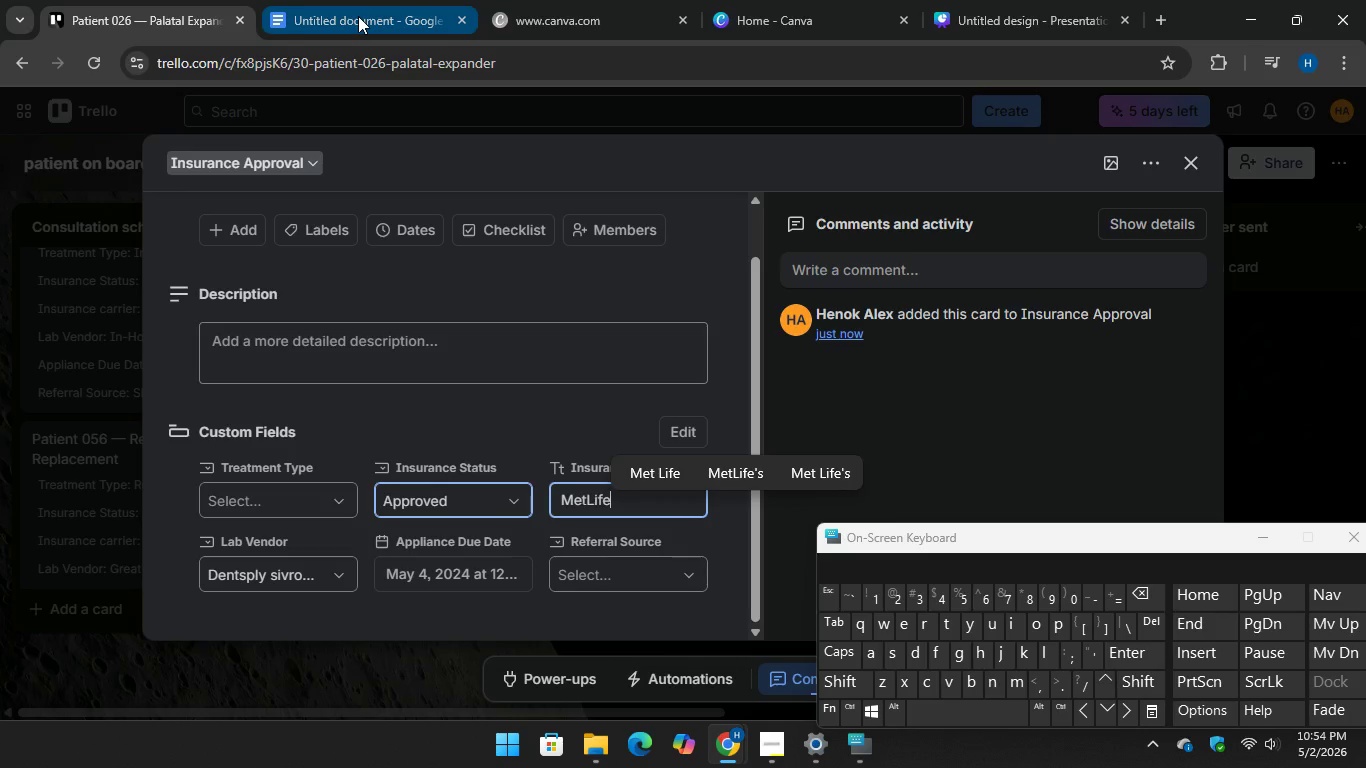 
left_click([356, 17])
 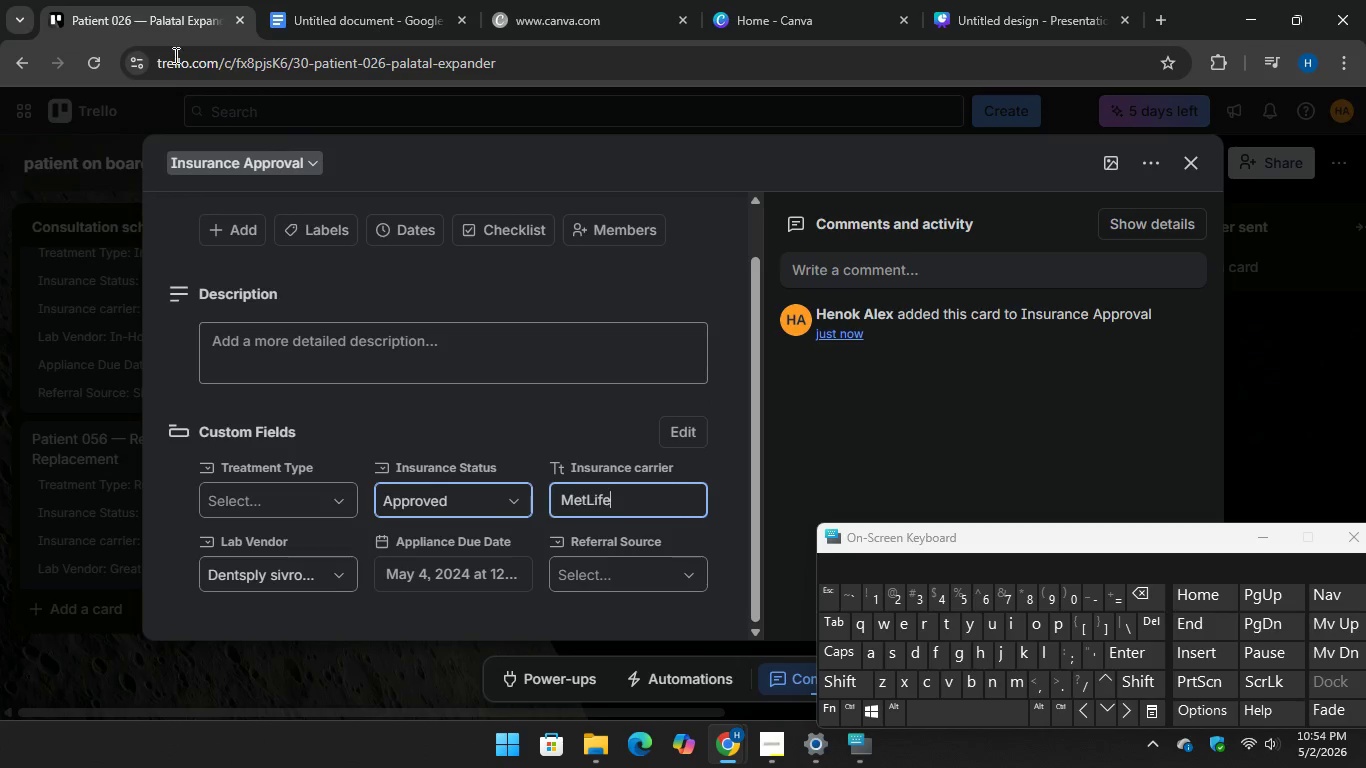 
left_click([630, 565])
 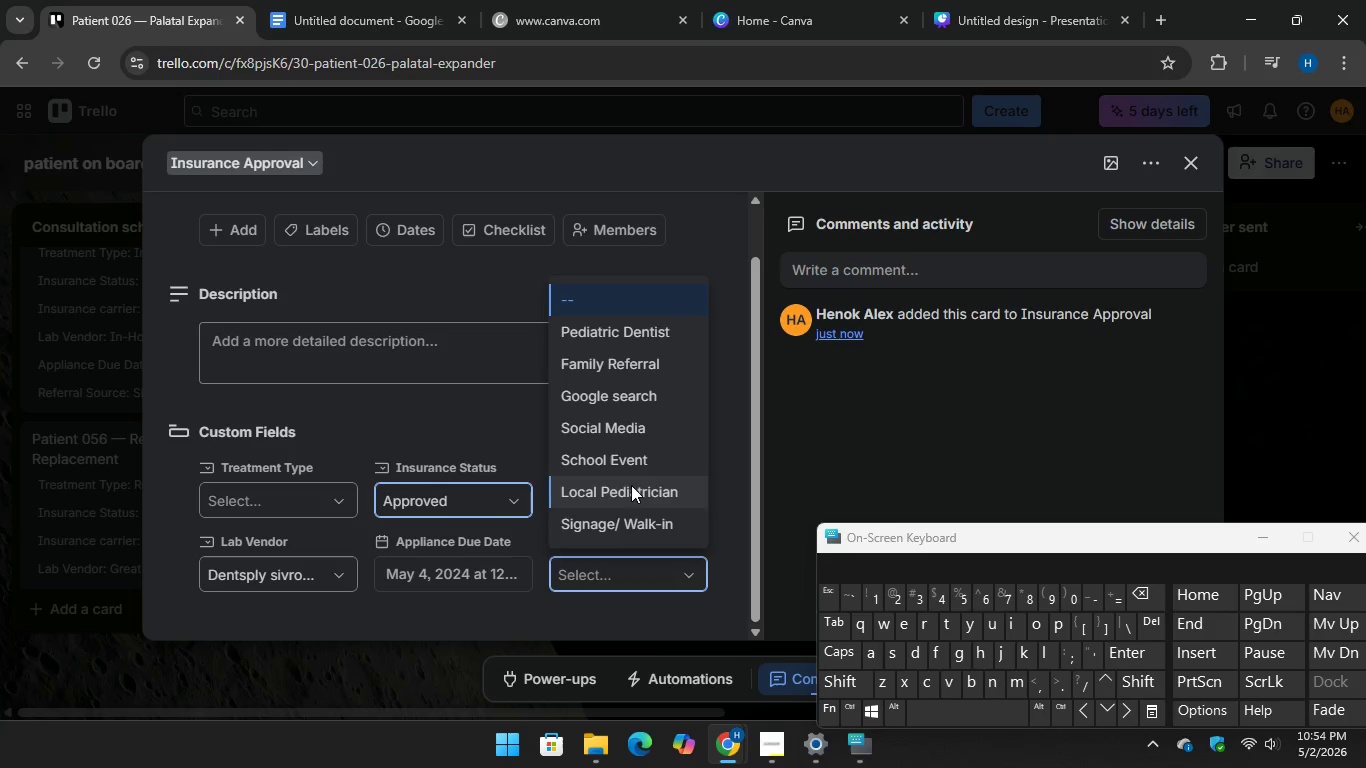 
left_click([631, 485])
 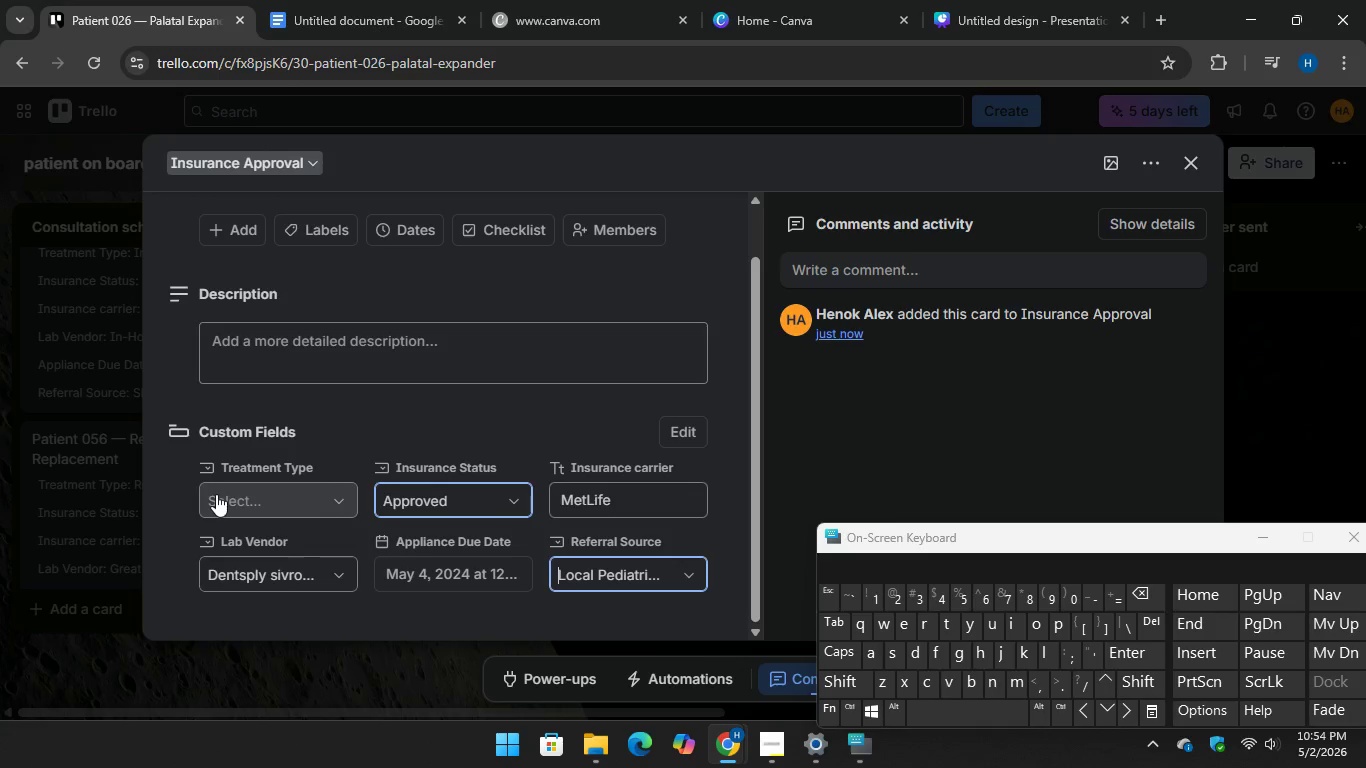 
left_click([216, 494])
 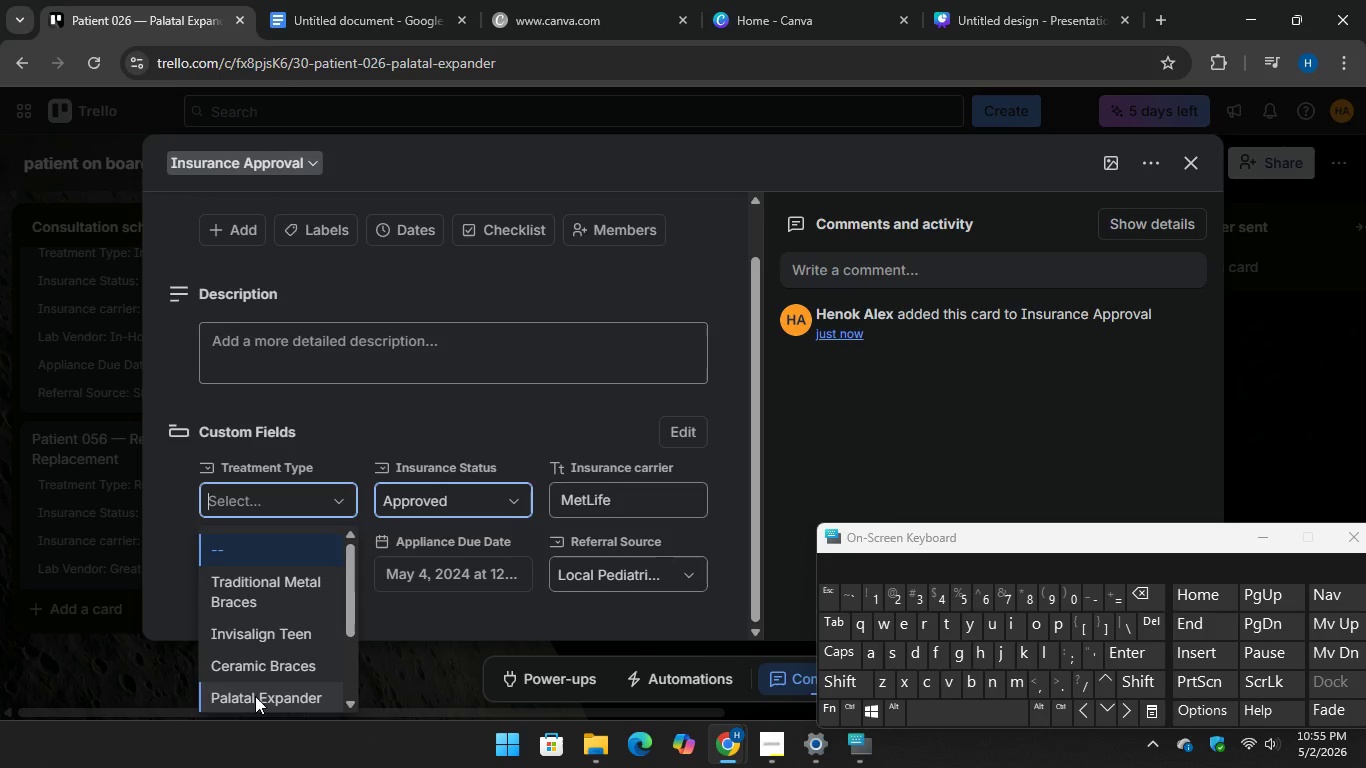 
left_click([255, 696])
 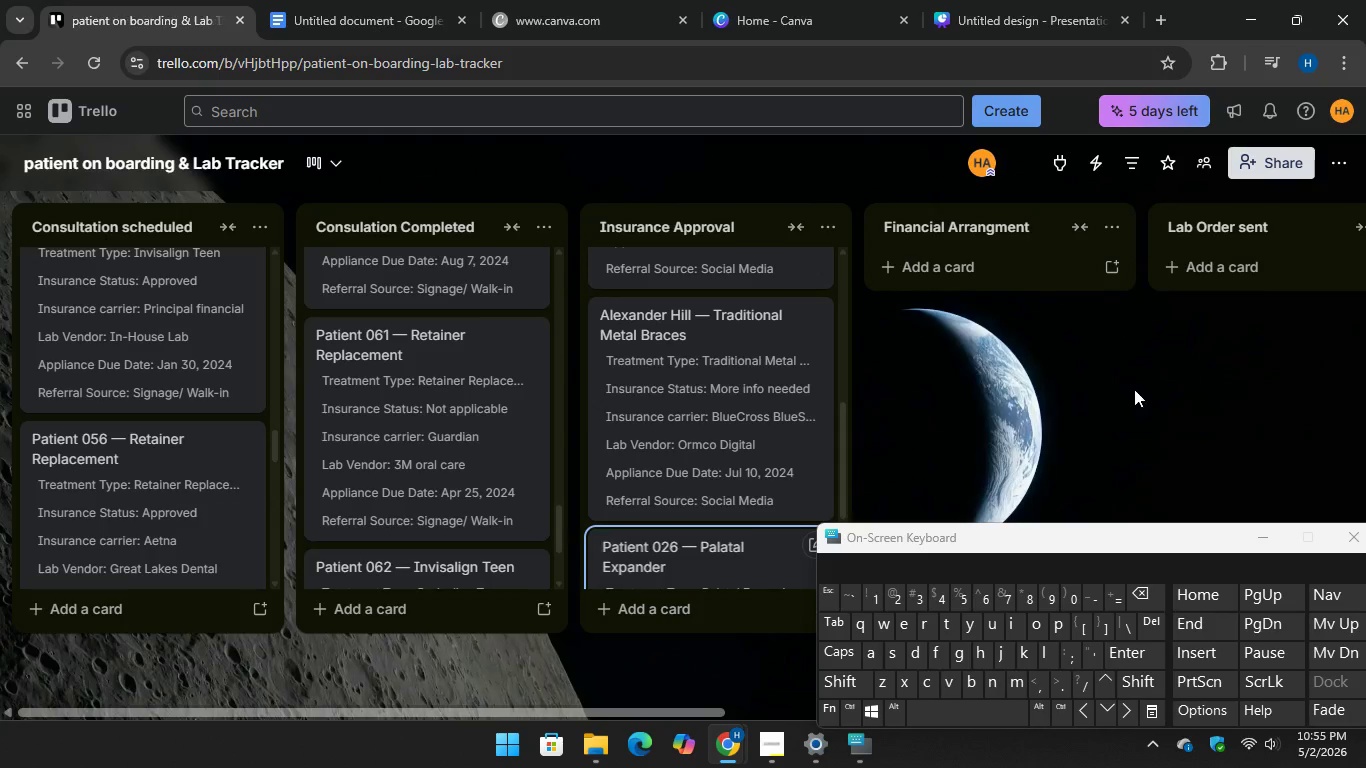 
scroll: coordinate [693, 534], scroll_direction: down, amount: 12.0
 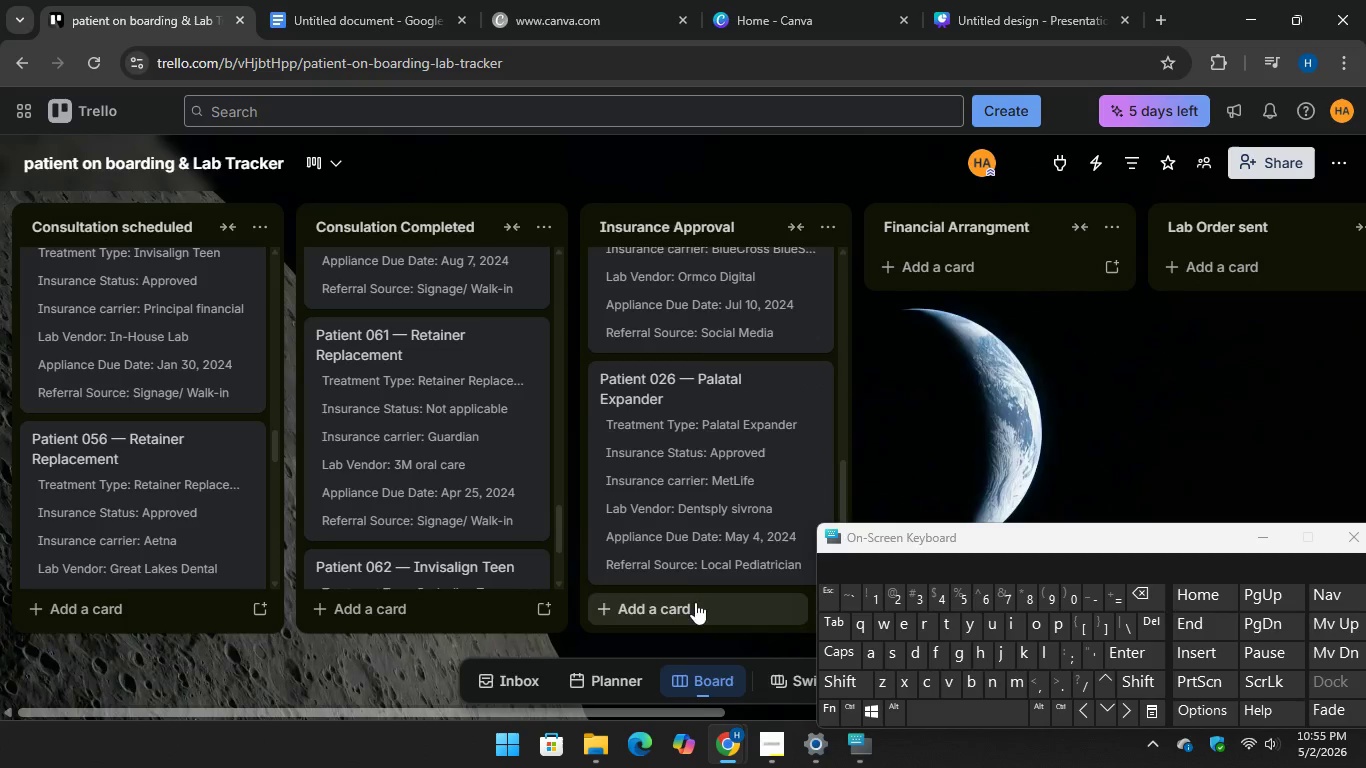 
left_click([695, 602])
 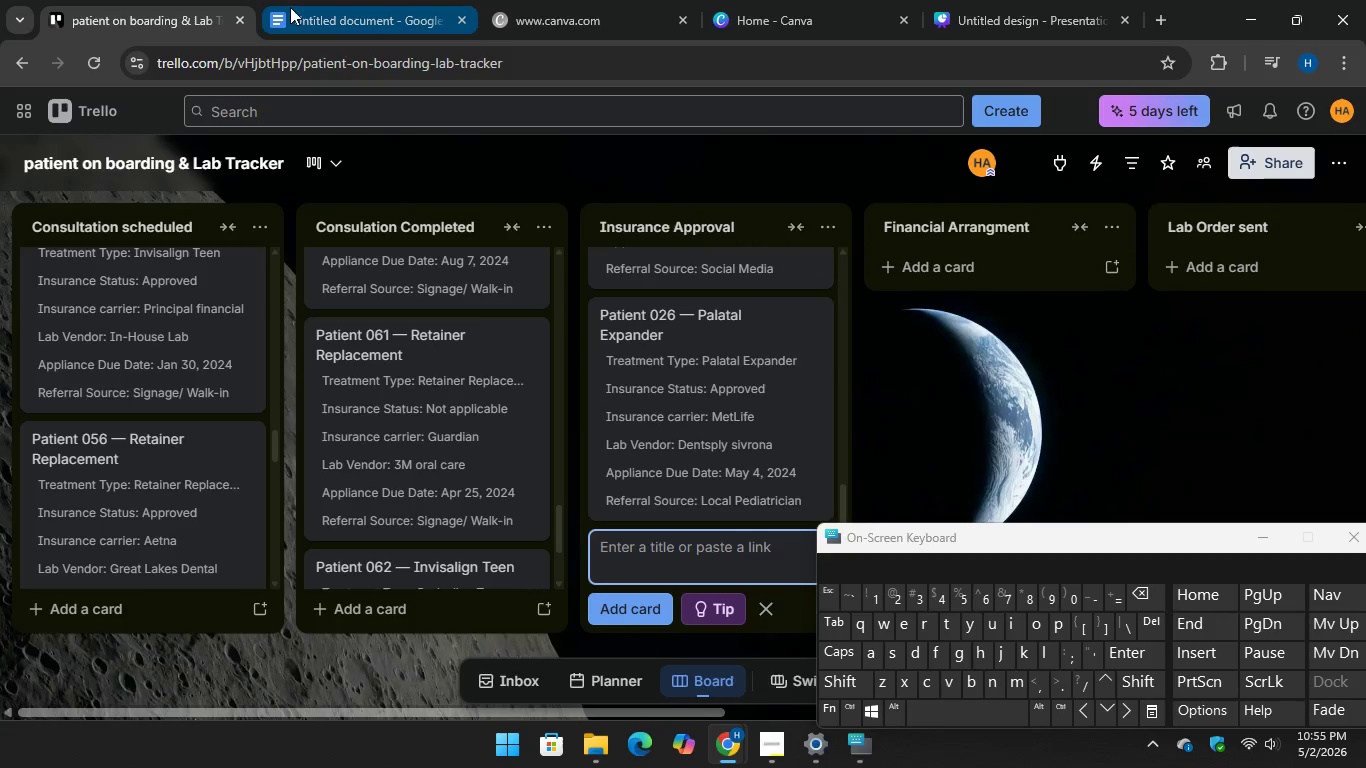 
left_click([290, 7])
 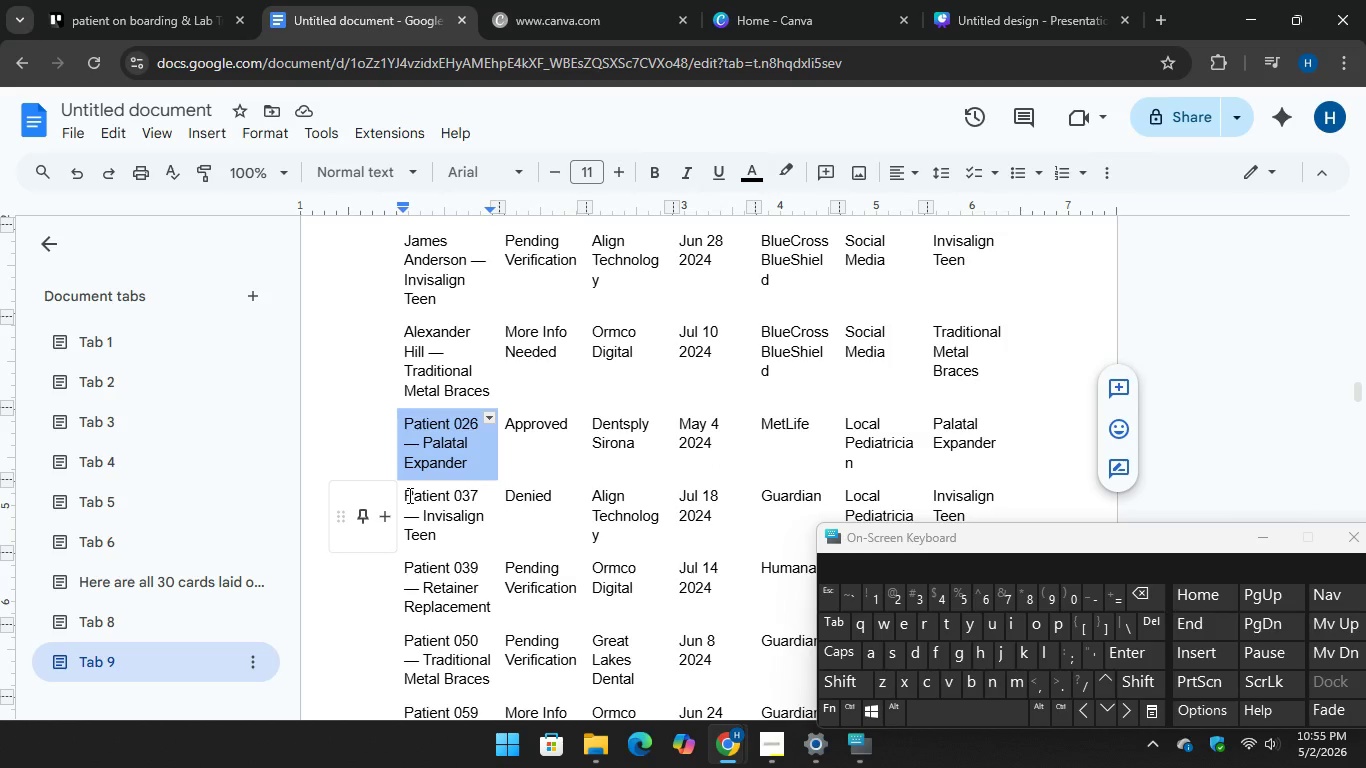 
left_click_drag(start_coordinate=[405, 495], to_coordinate=[453, 531])
 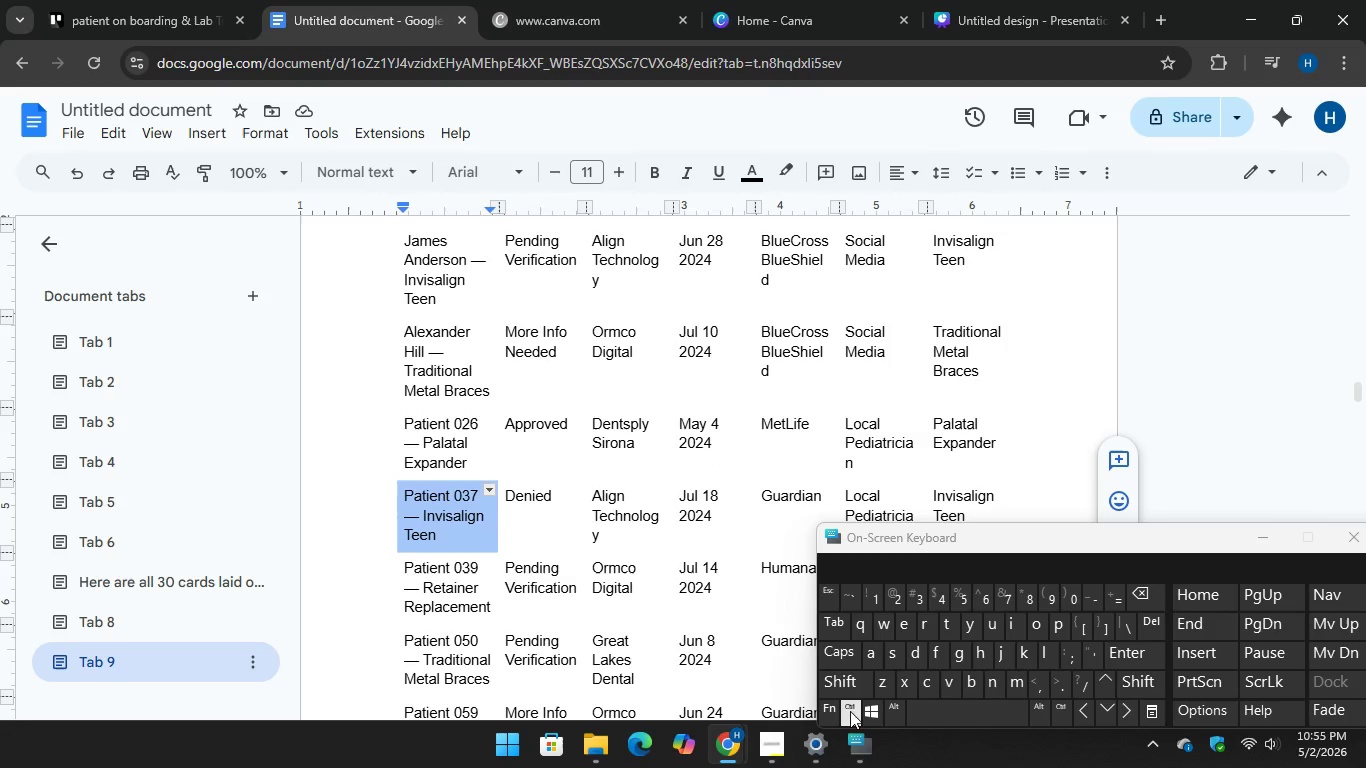 
key(Control+C)
 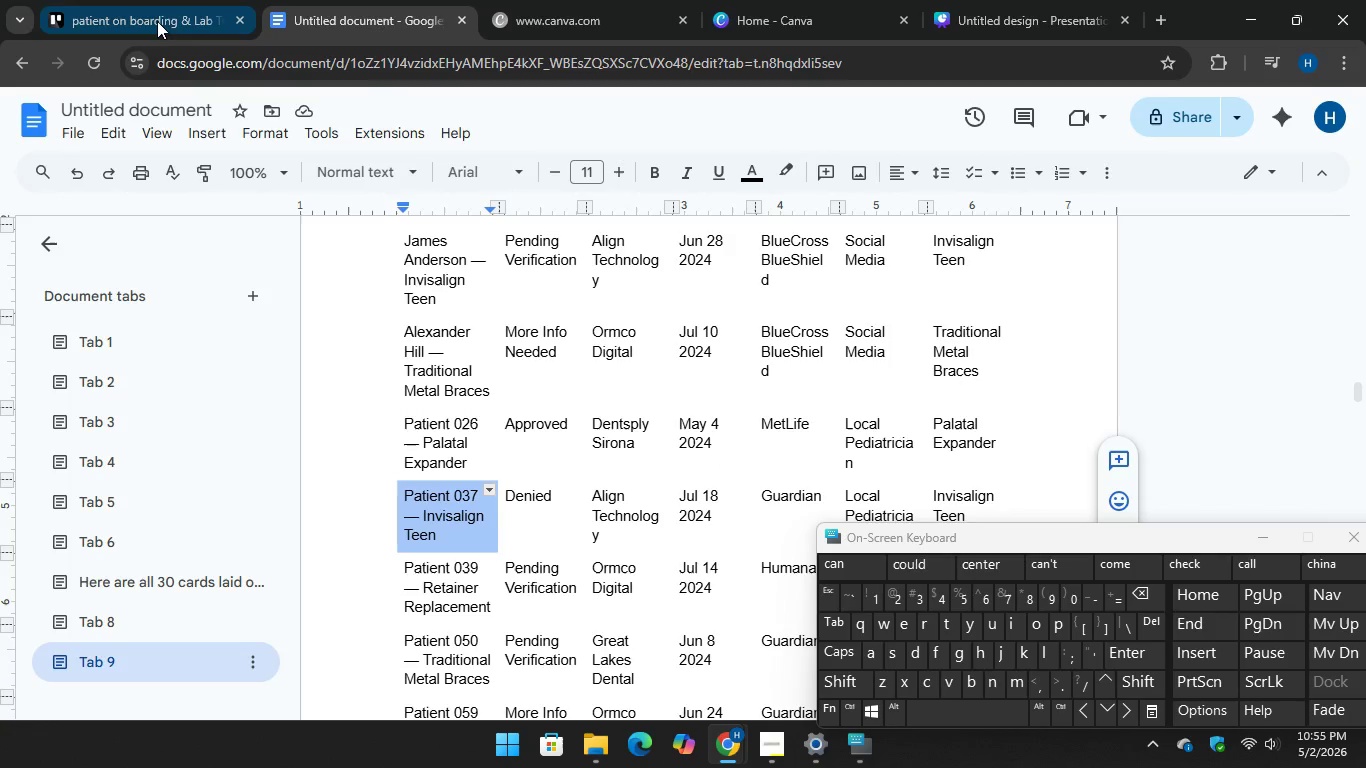 
left_click([154, 16])
 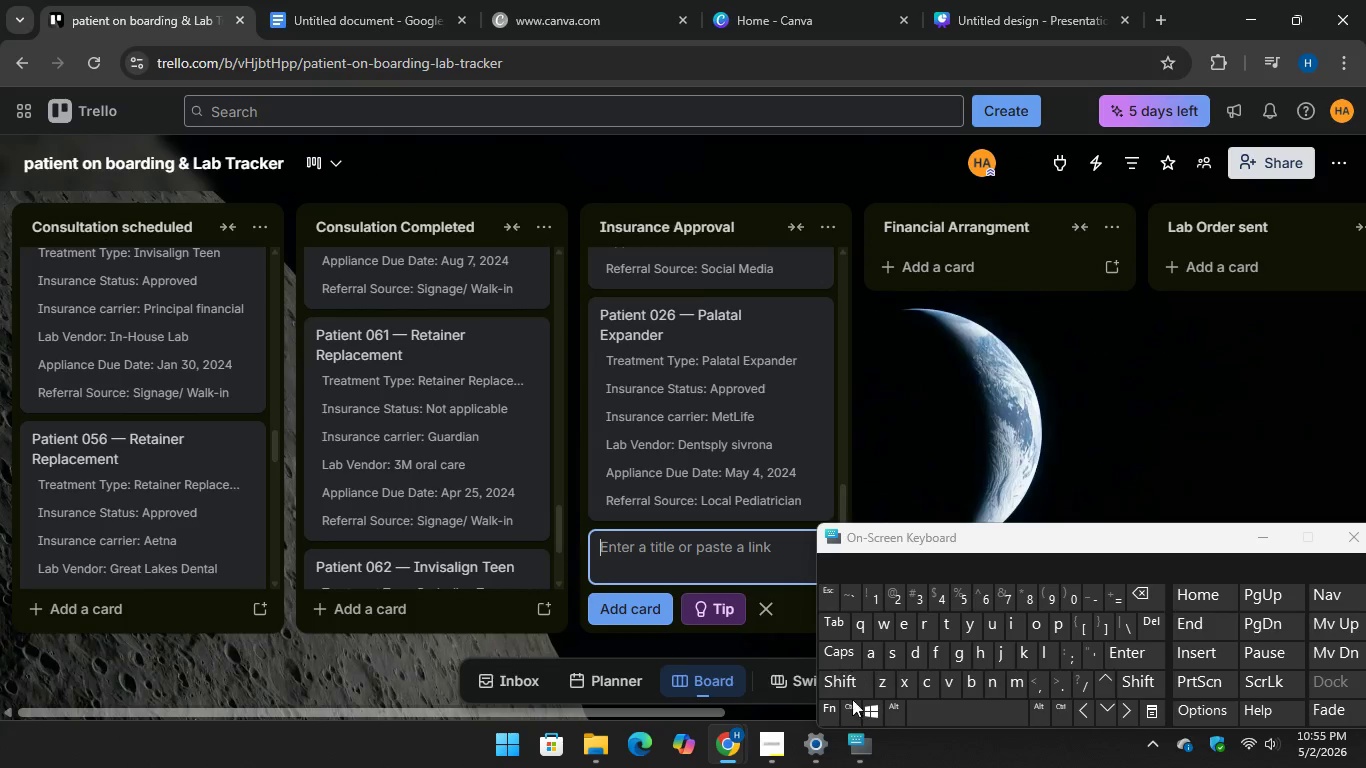 
key(Control+V)
 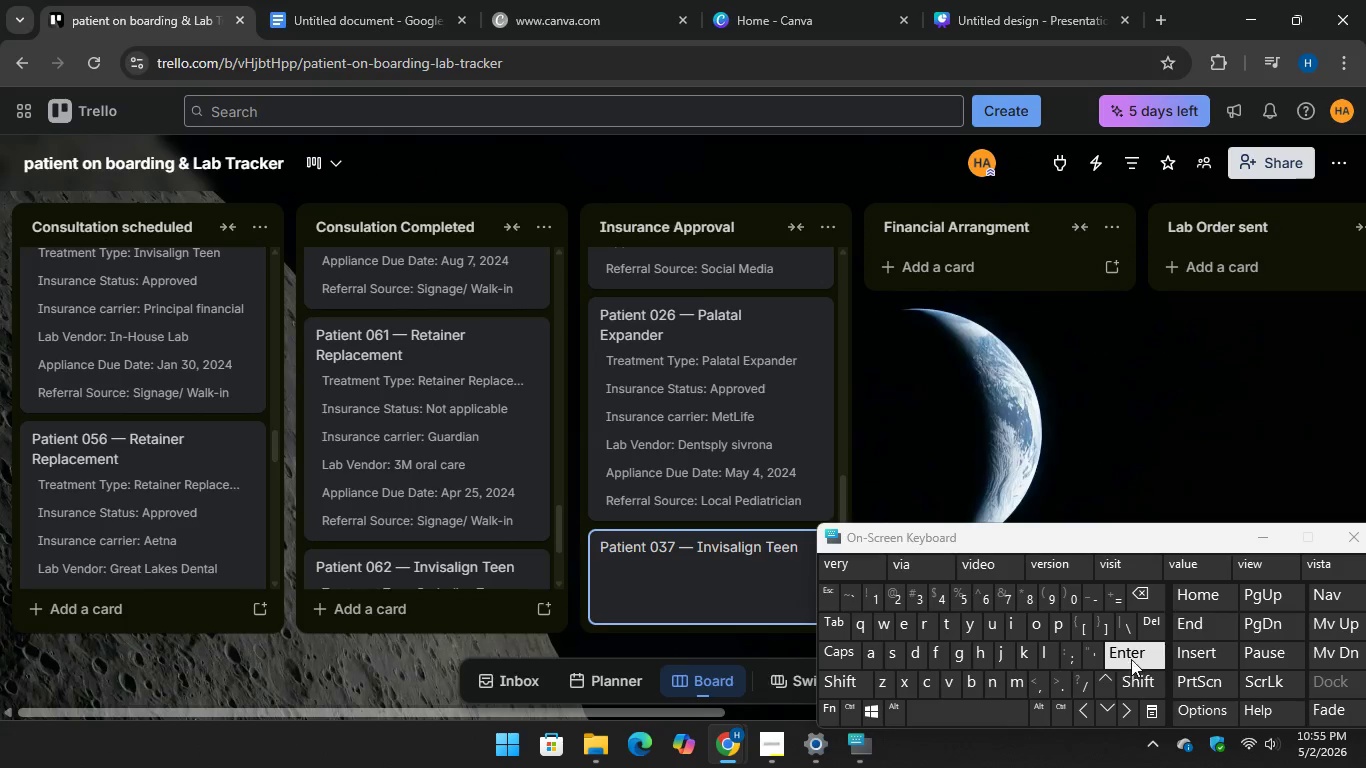 
key(Enter)
 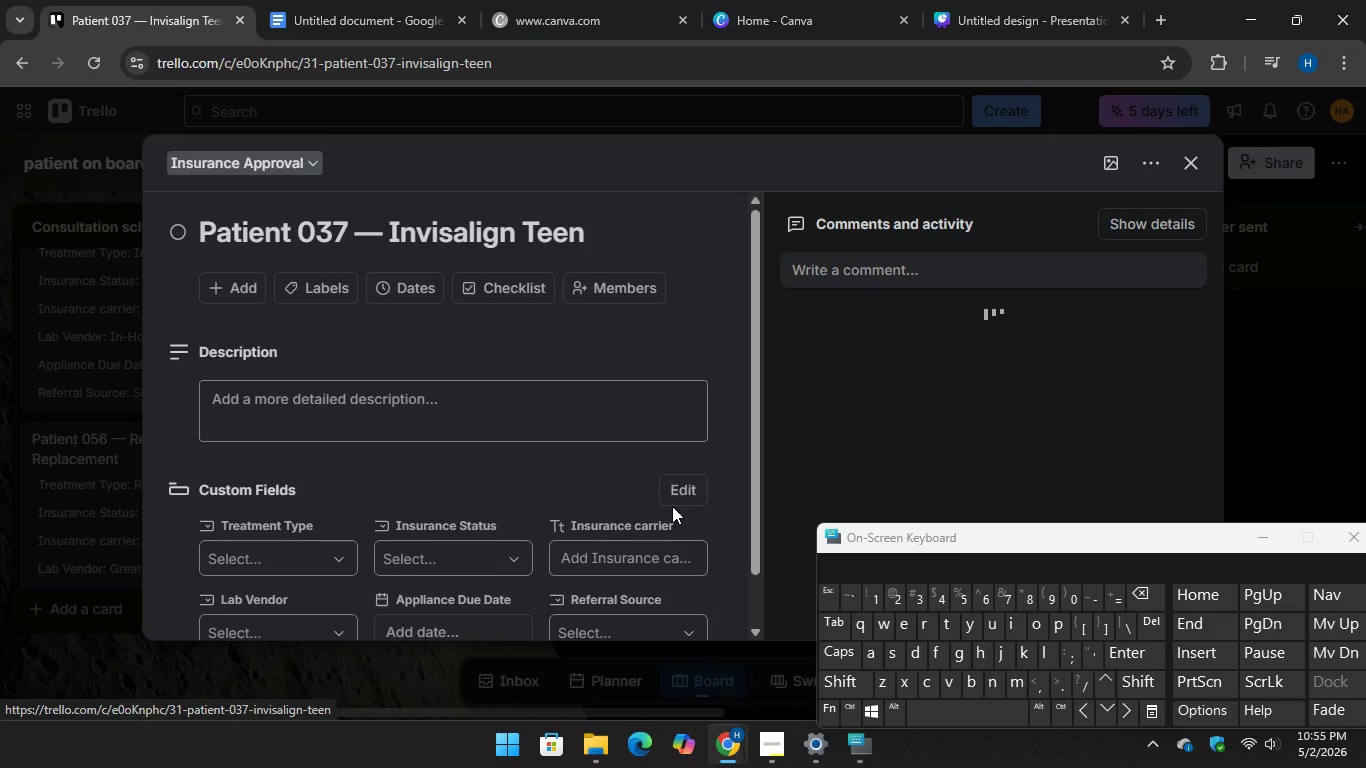 
scroll: coordinate [443, 467], scroll_direction: down, amount: 3.0
 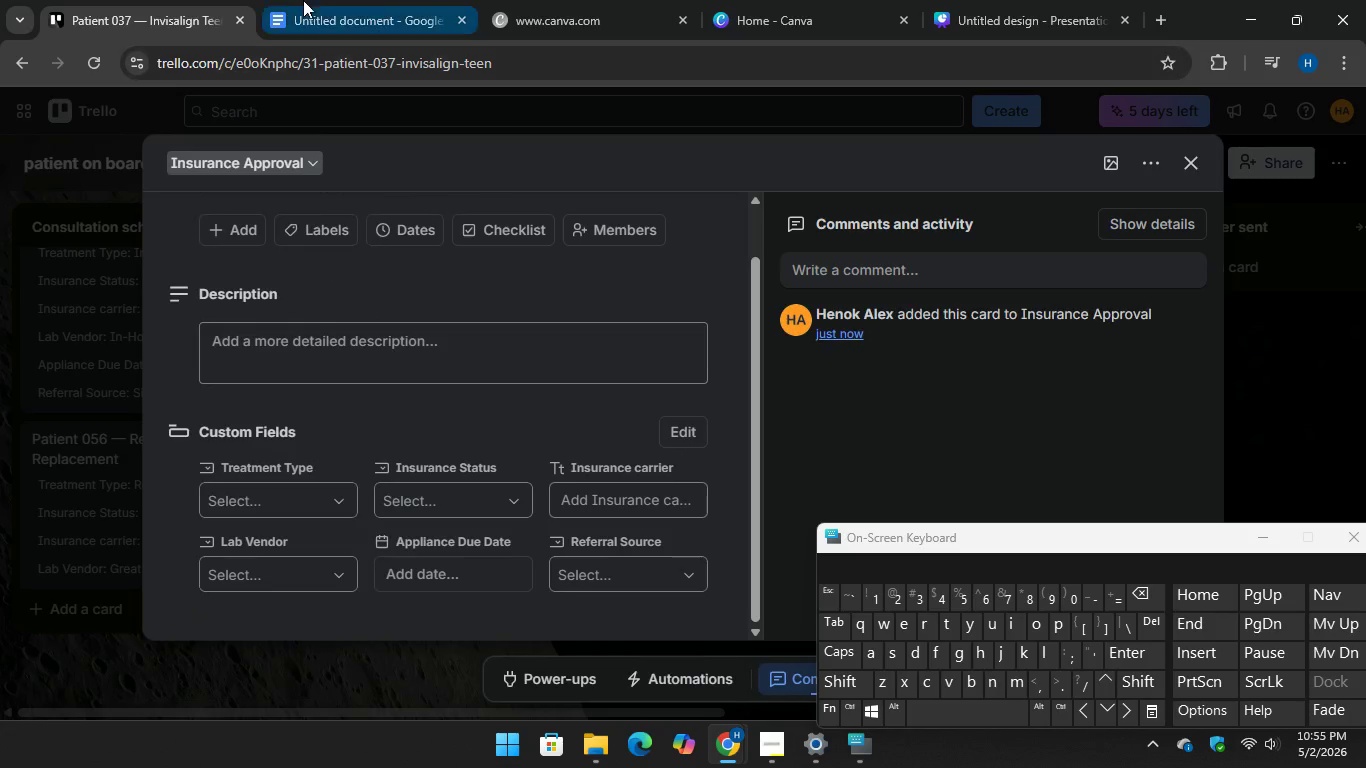 
left_click([310, 0])
 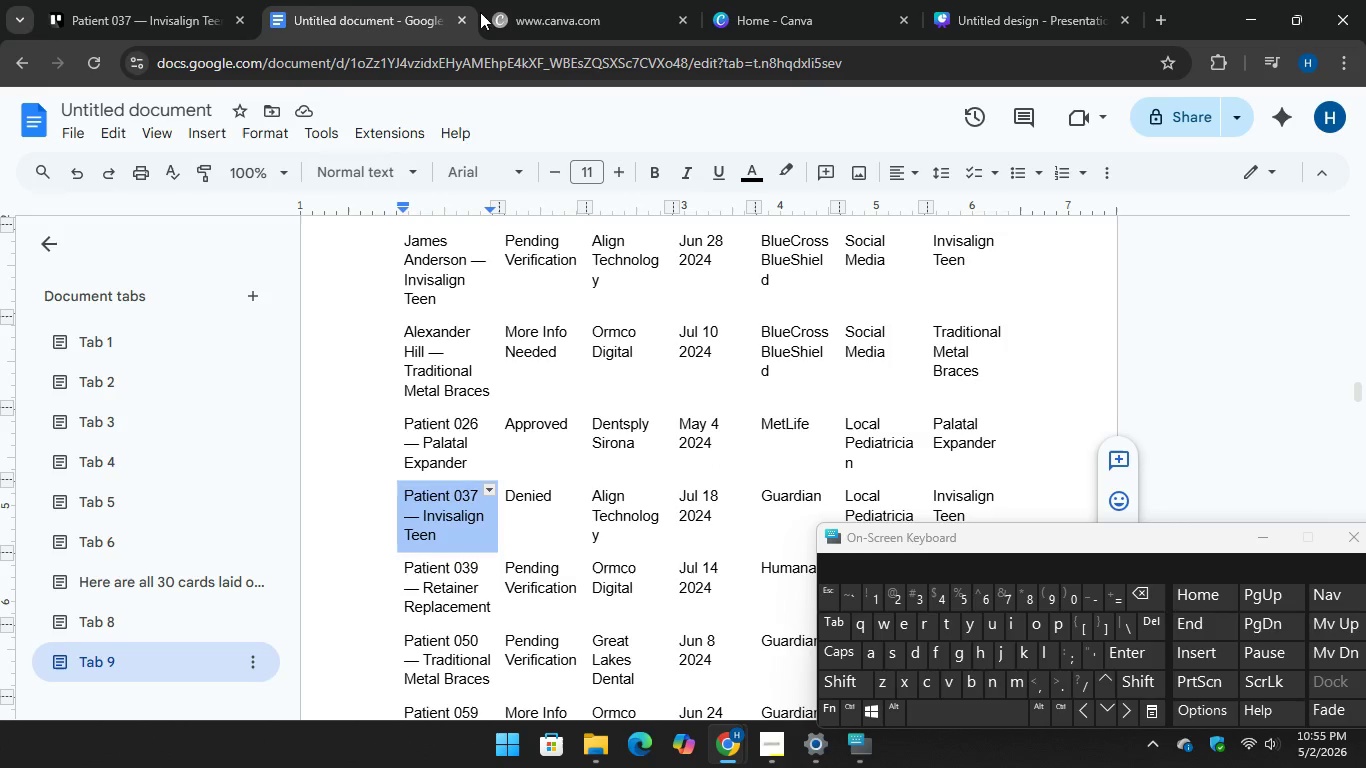 
left_click([164, 10])
 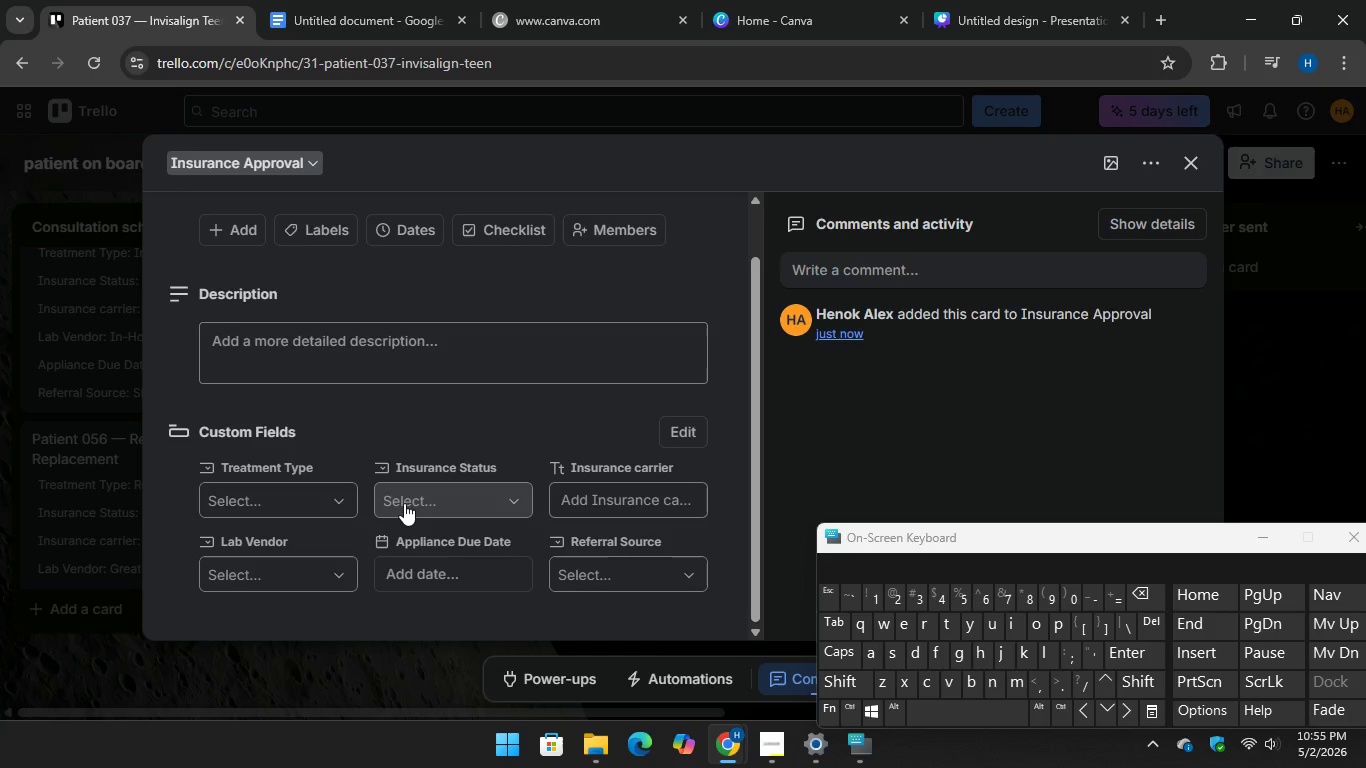 
left_click([408, 503])
 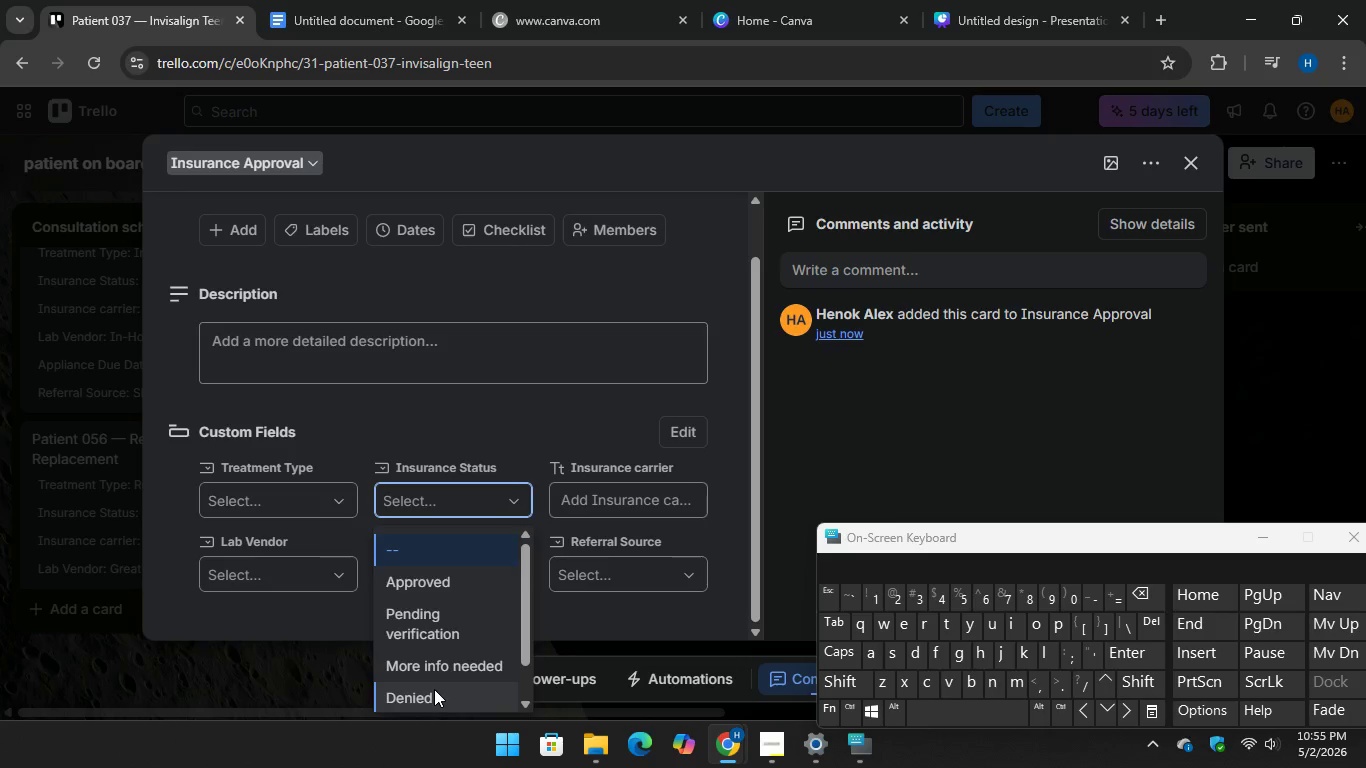 
left_click([434, 689])
 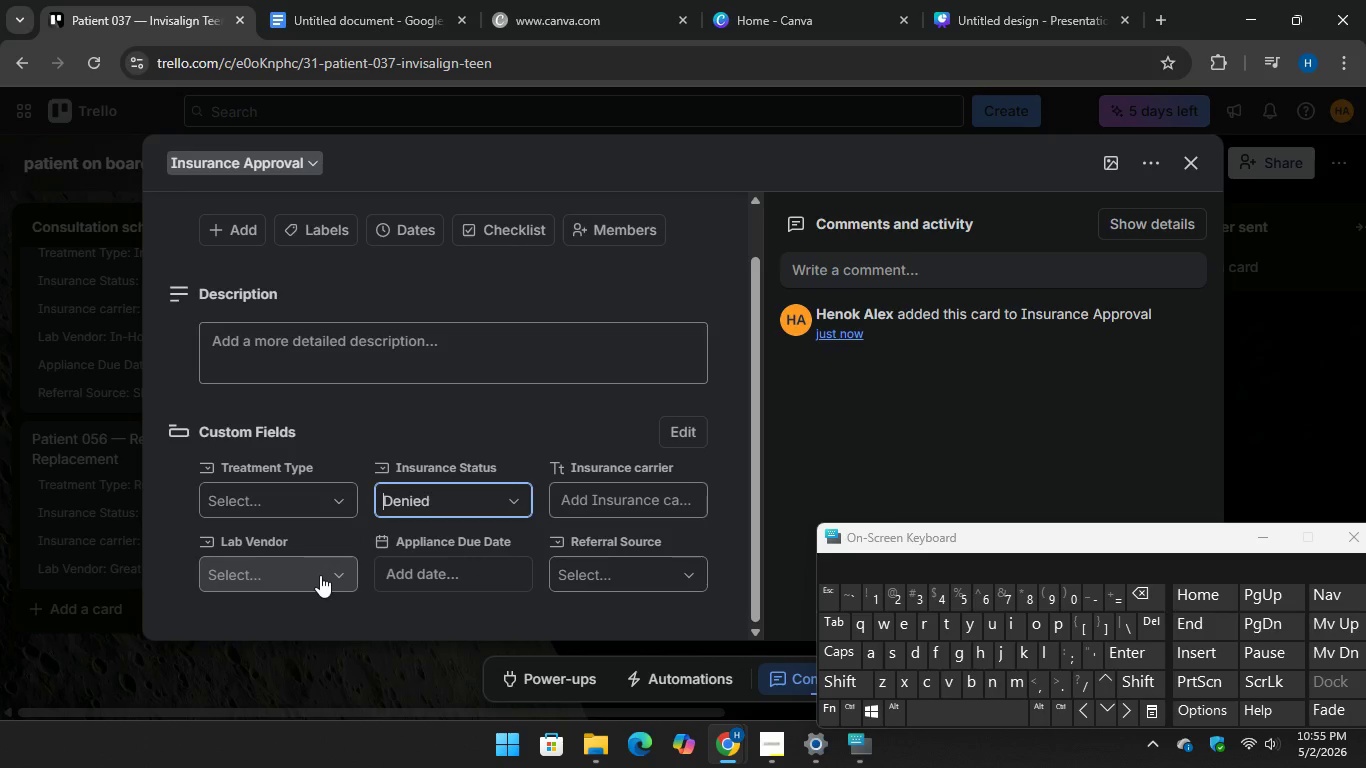 
left_click([309, 566])
 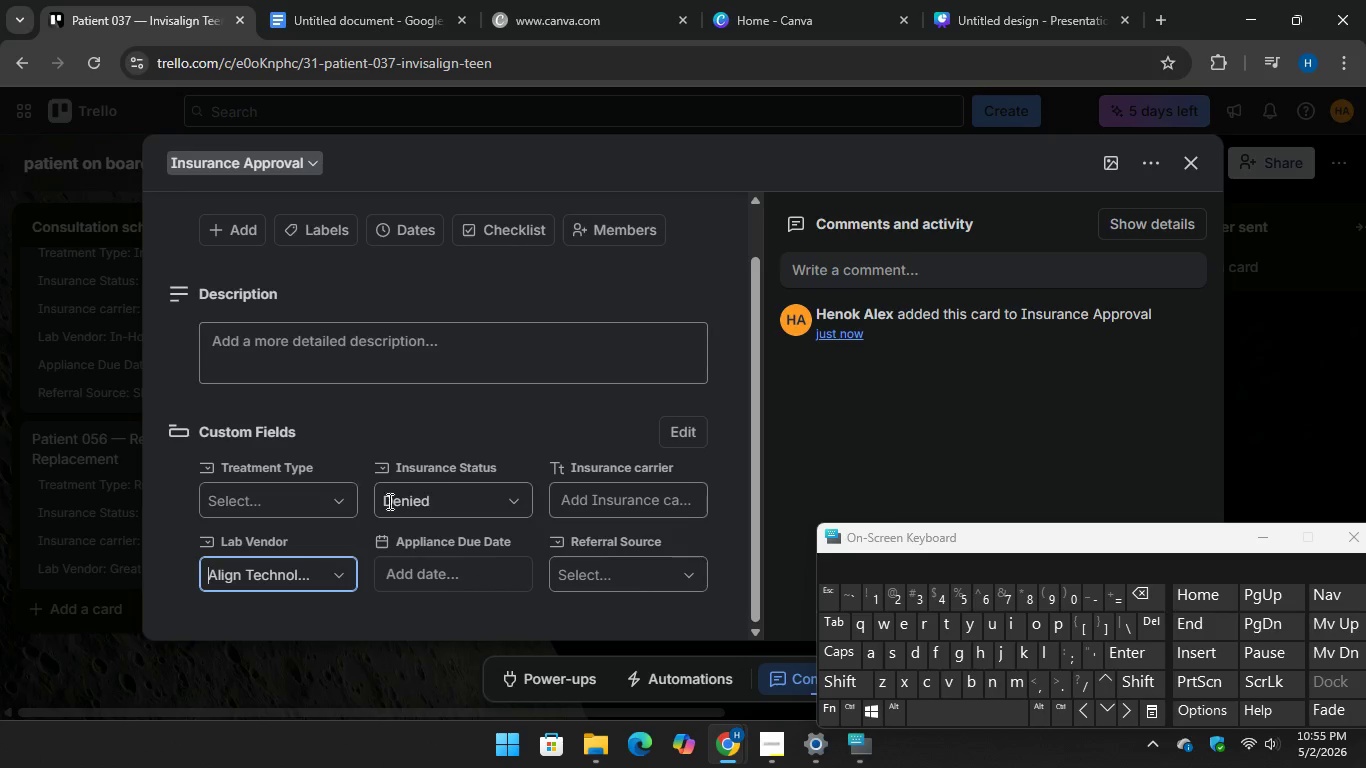 
left_click([438, 431])
 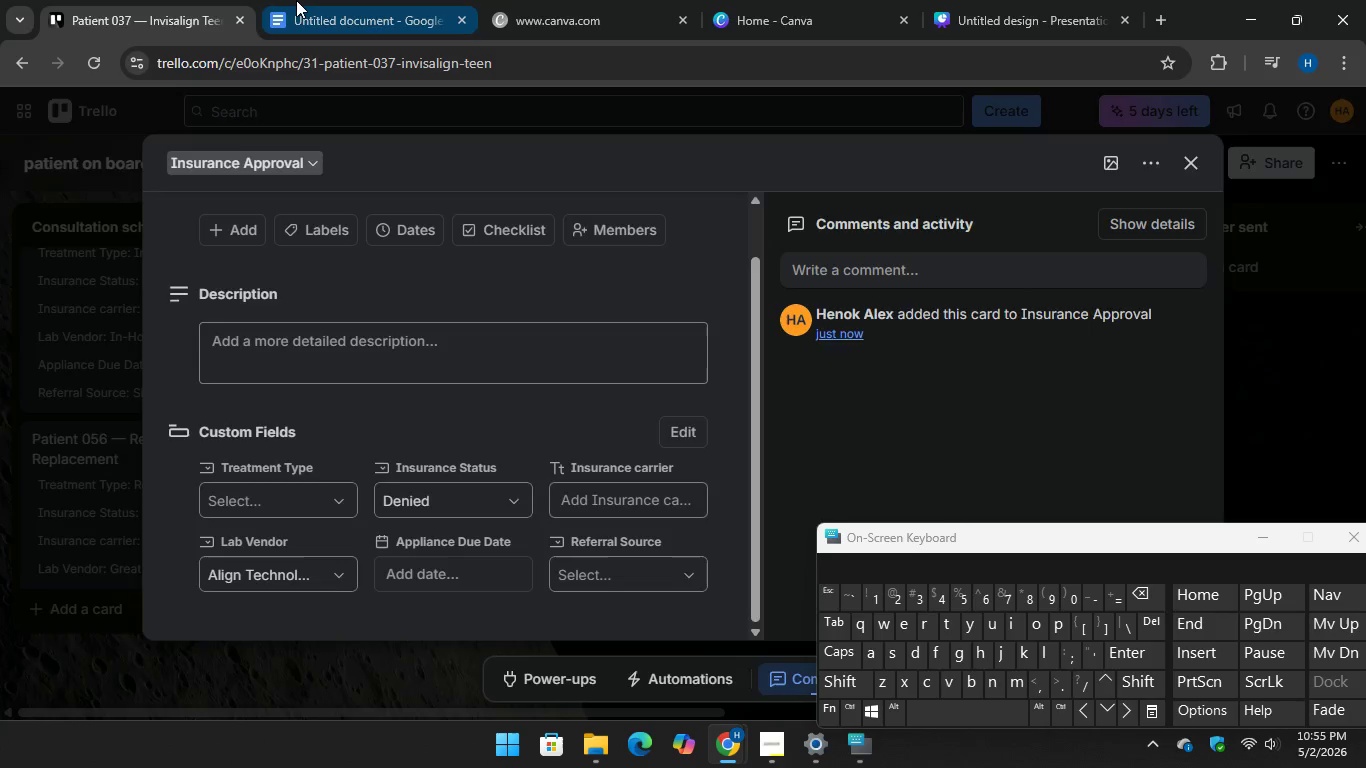 
left_click([296, 0])
 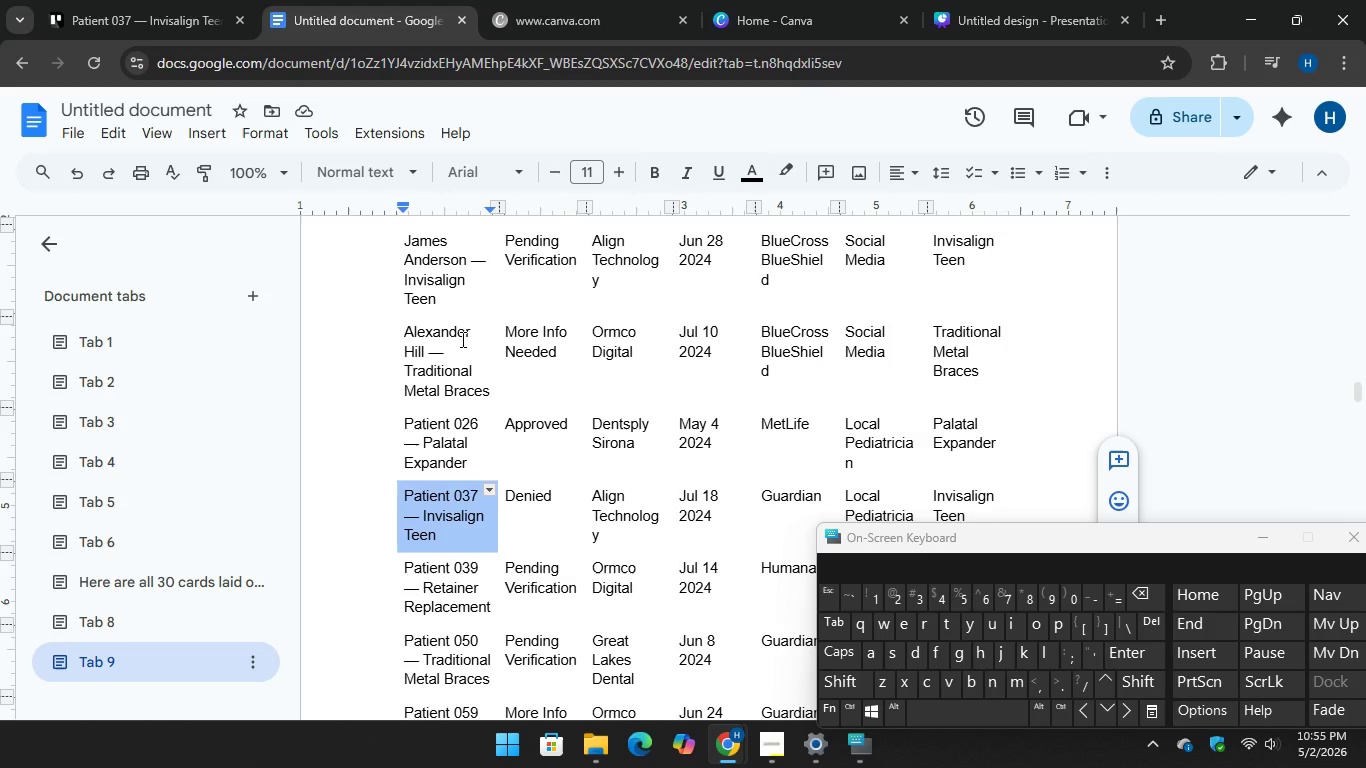 
scroll: coordinate [475, 346], scroll_direction: down, amount: 2.0
 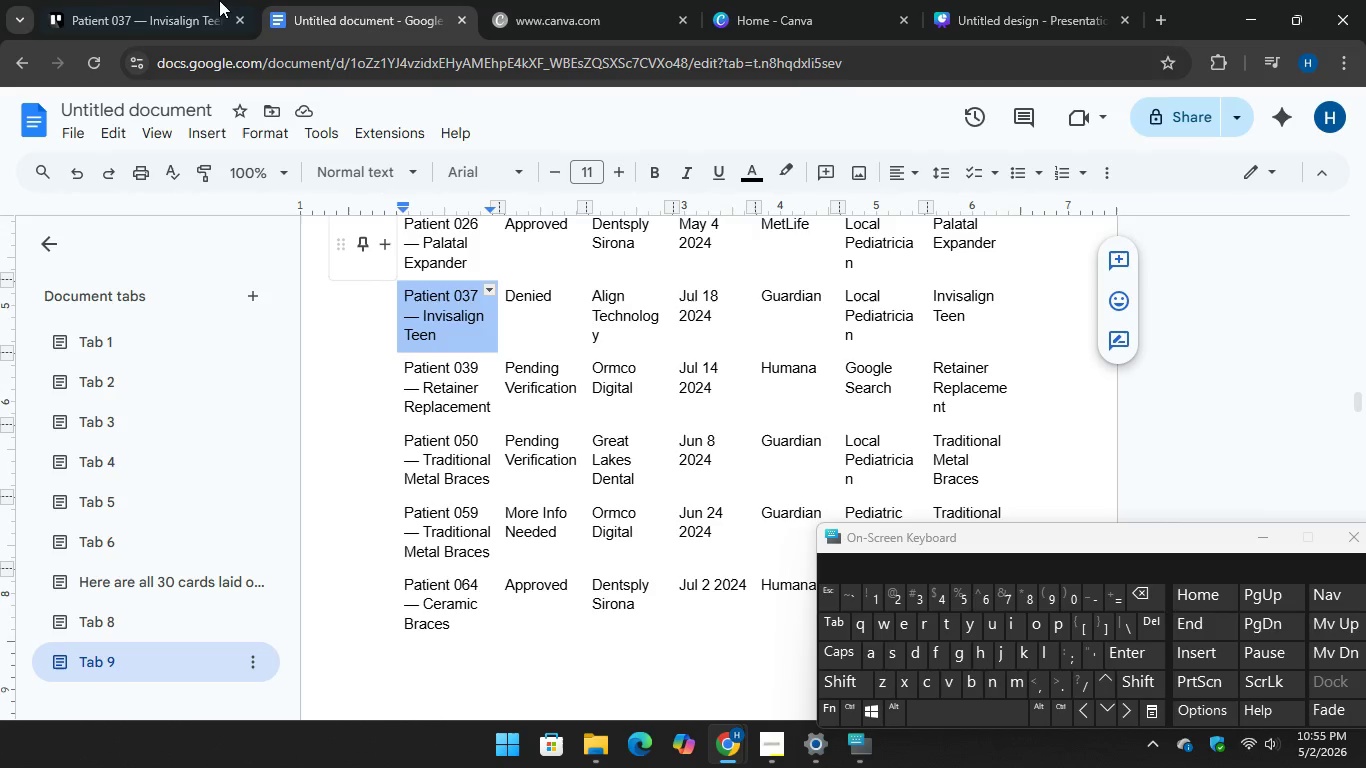 
left_click([178, 9])
 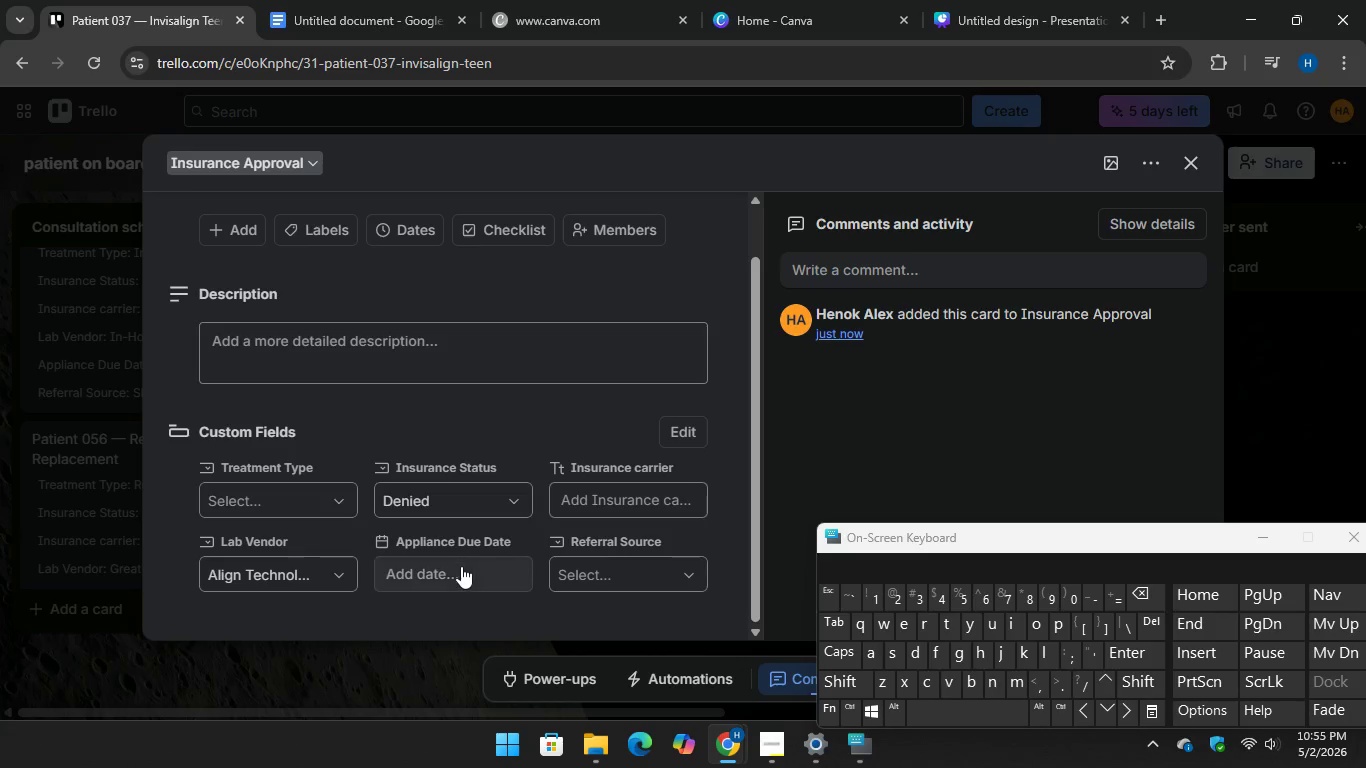 
left_click([461, 569])
 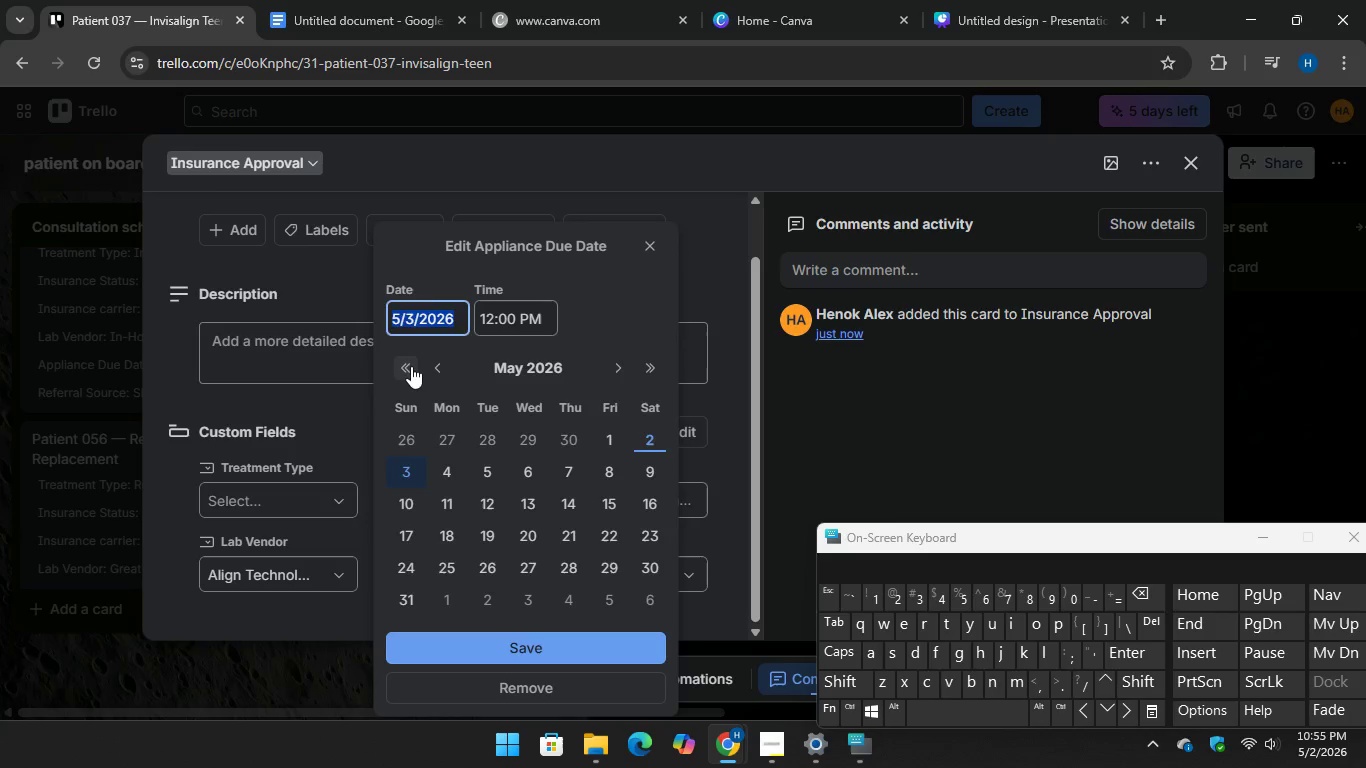 
double_click([411, 366])
 